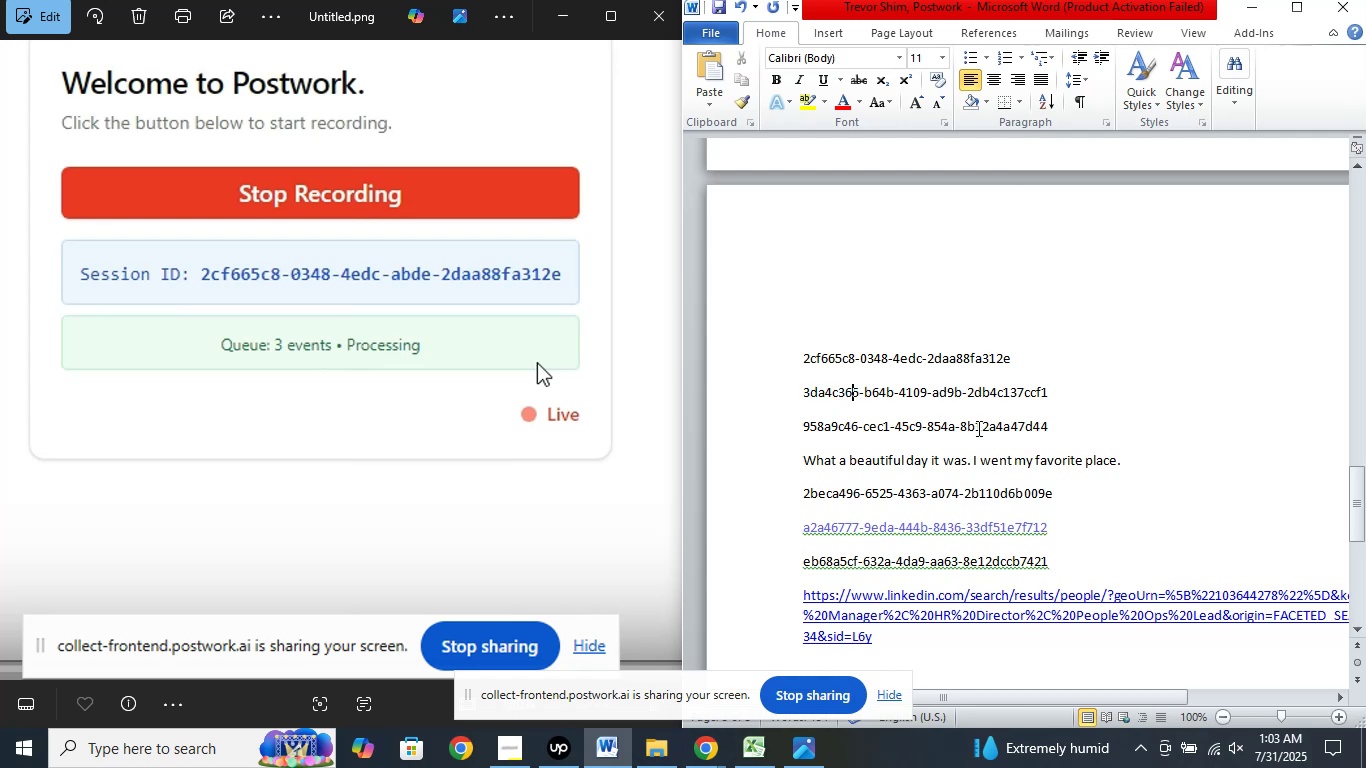 
key(ArrowRight)
 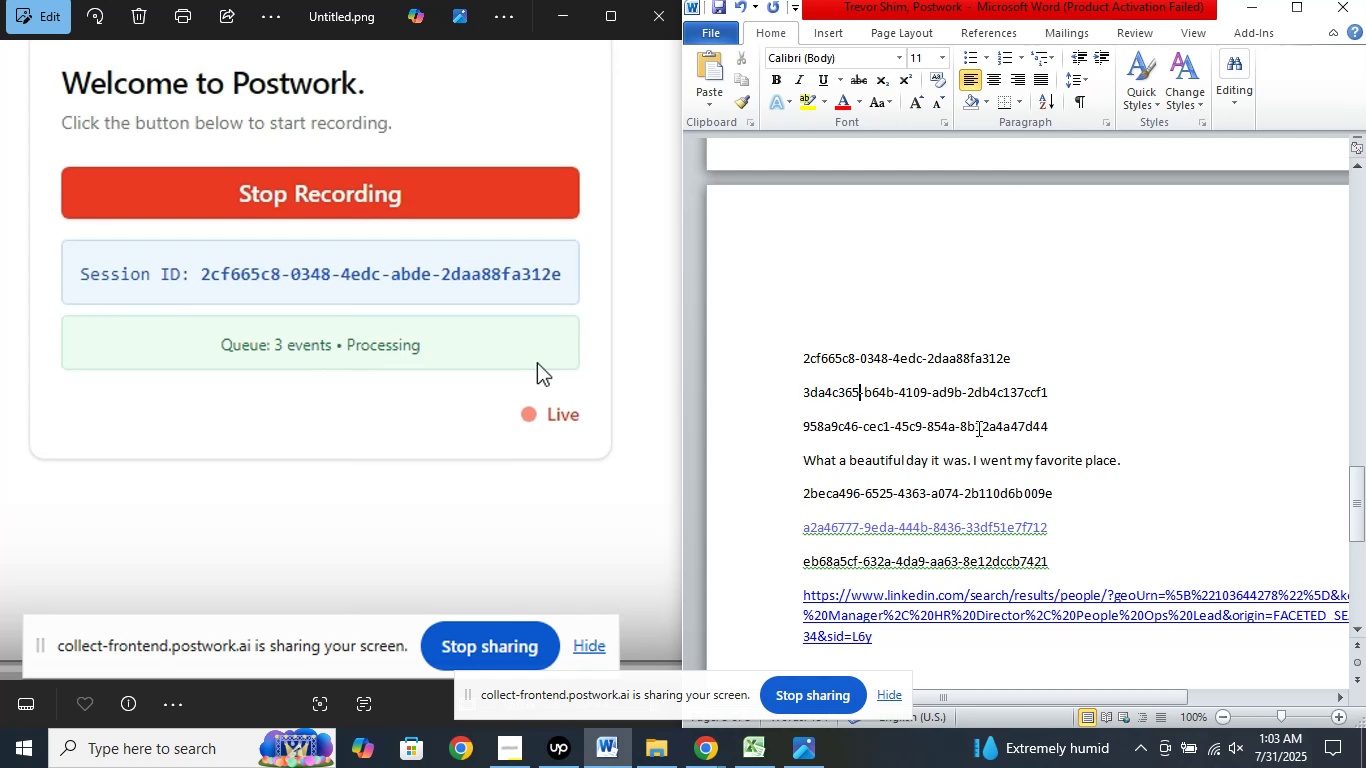 
key(ArrowRight)
 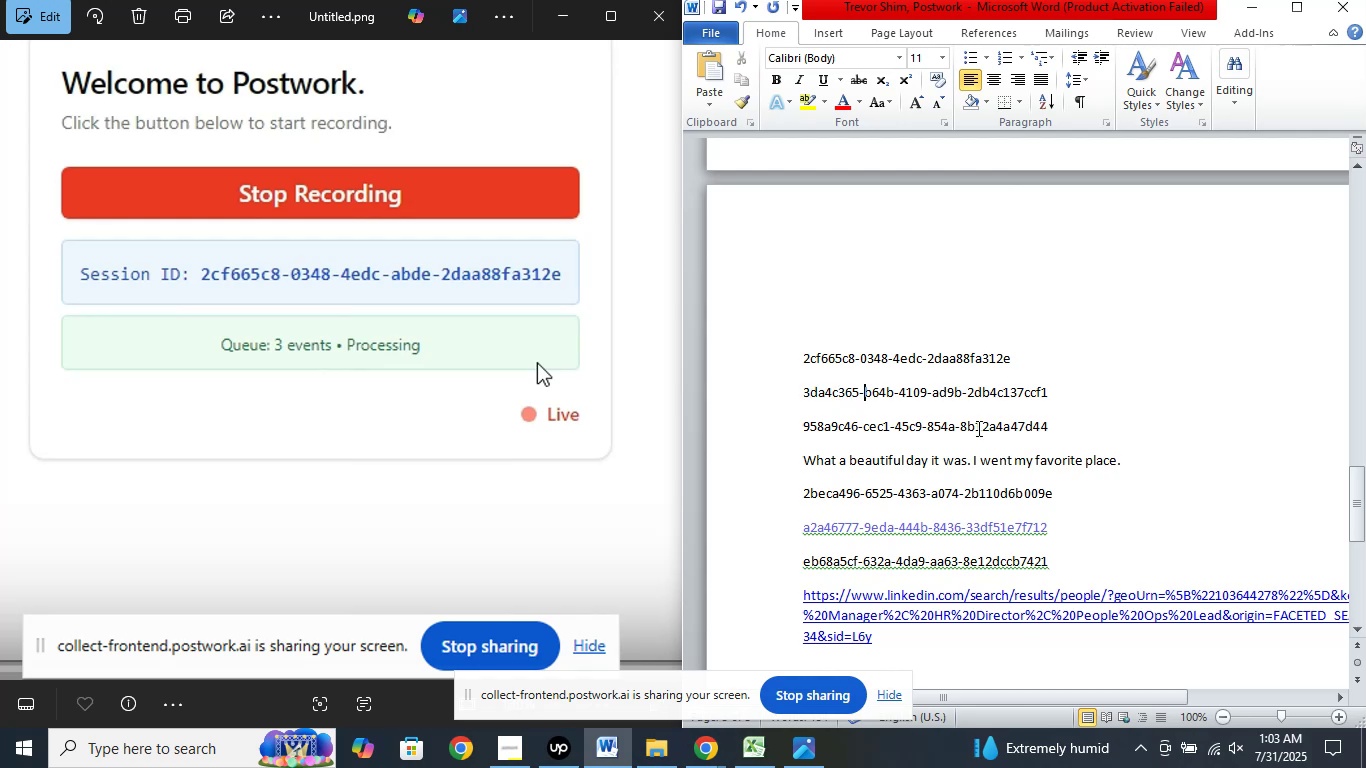 
key(ArrowRight)
 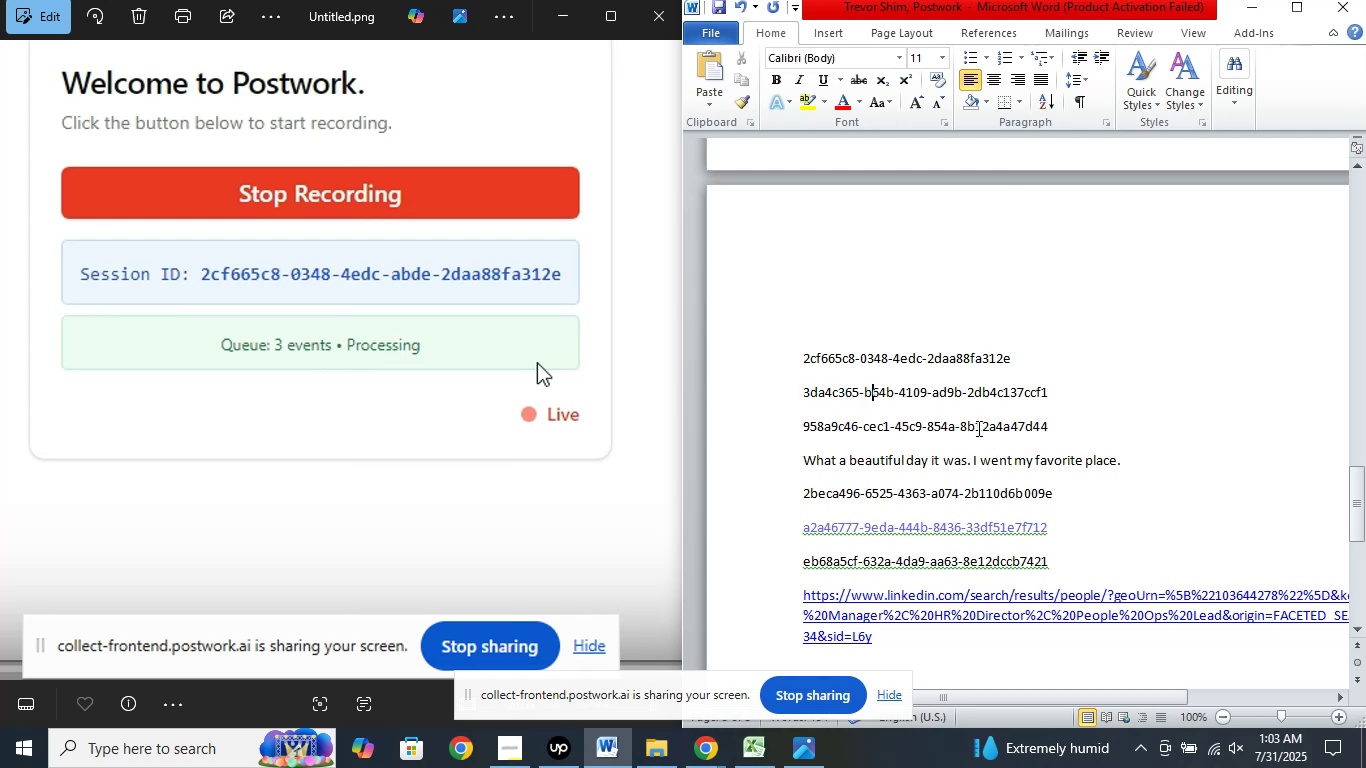 
key(ArrowRight)
 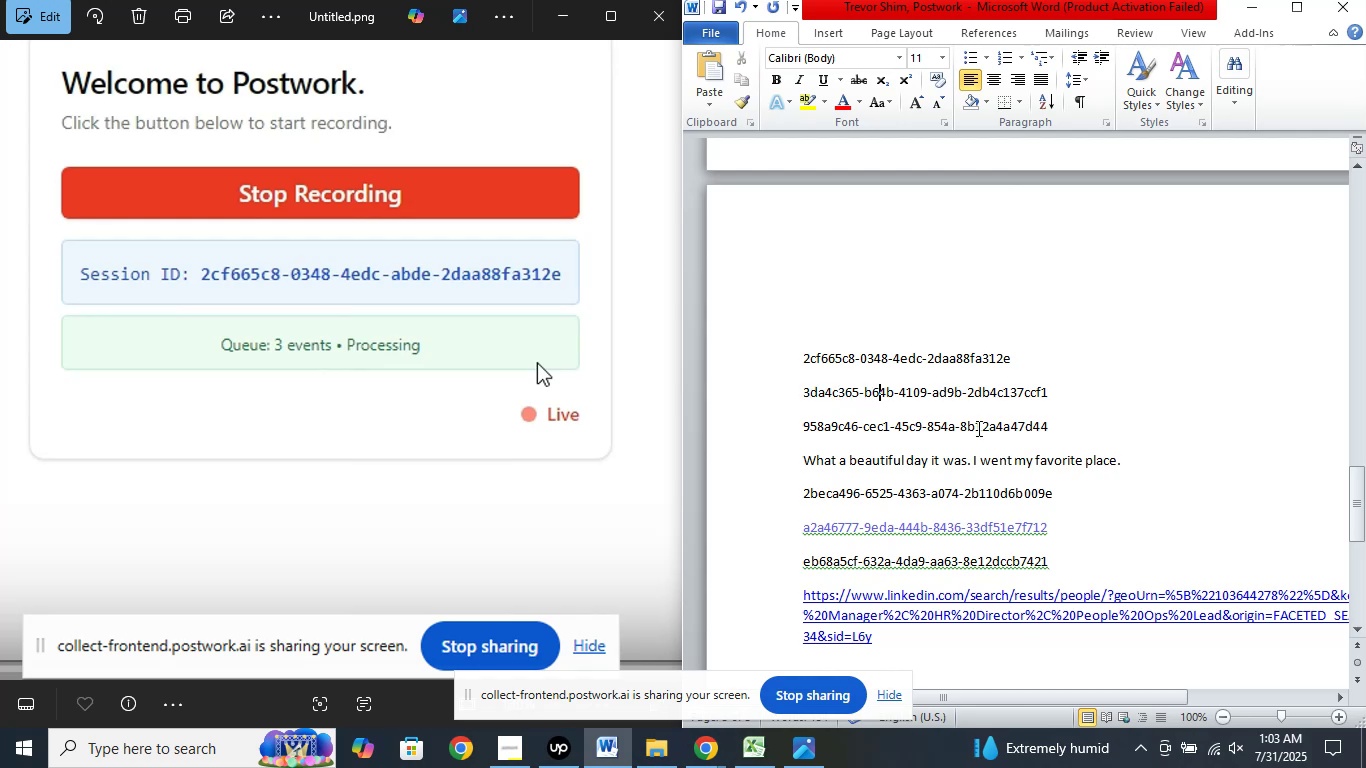 
key(ArrowRight)
 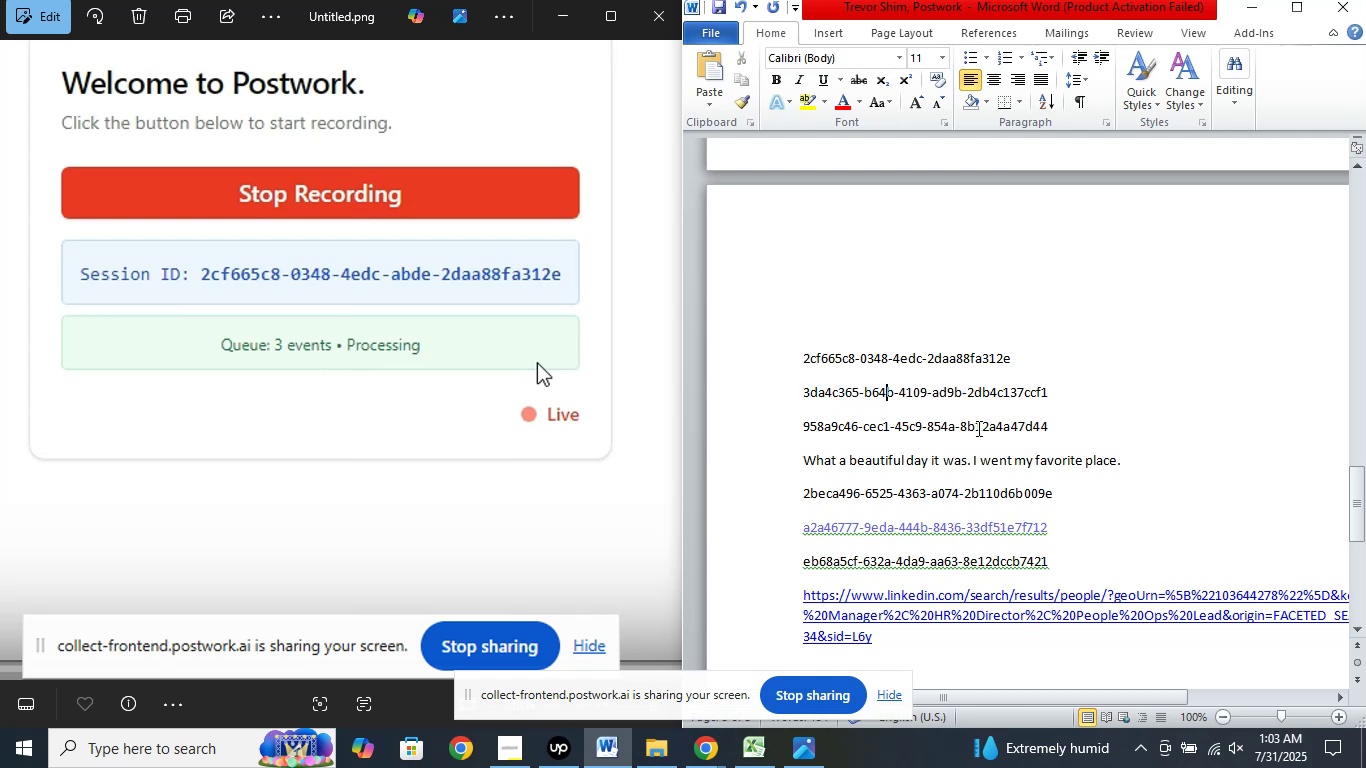 
key(ArrowRight)
 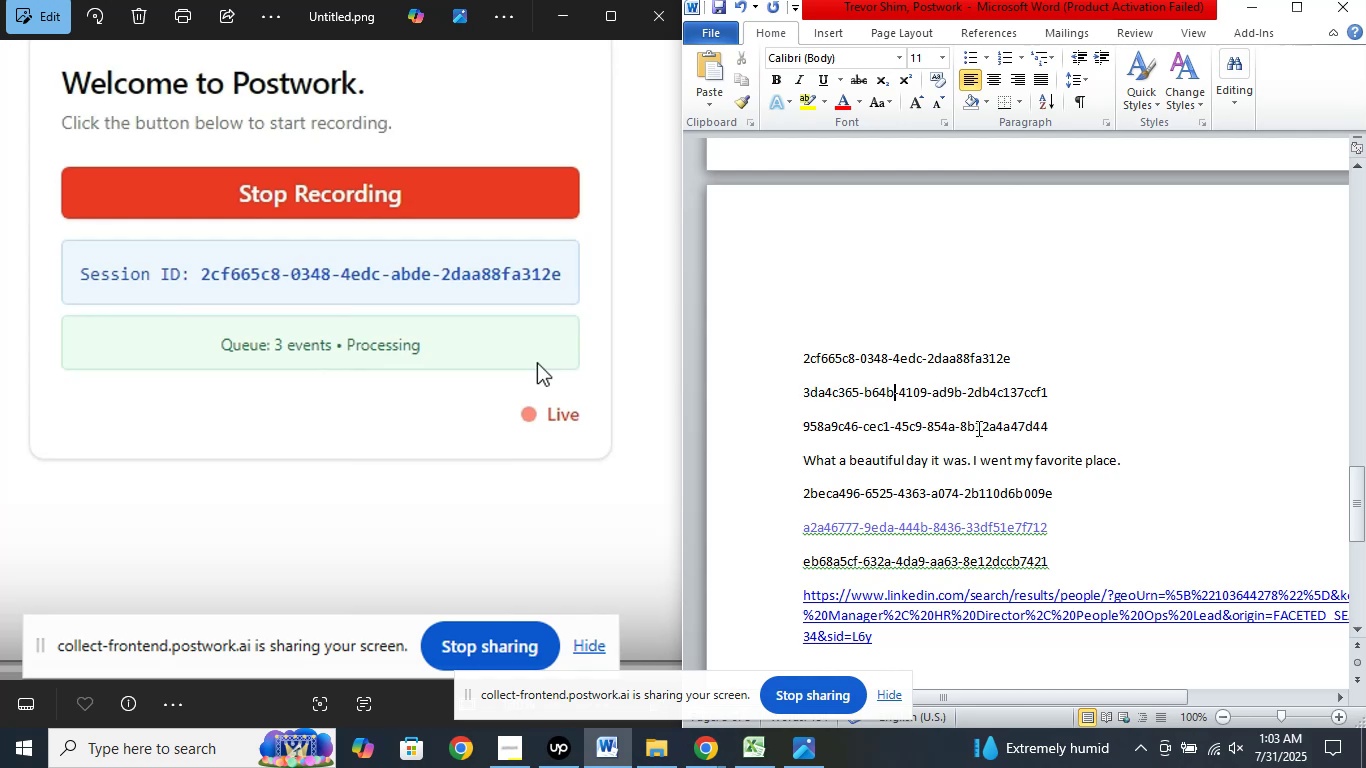 
key(ArrowRight)
 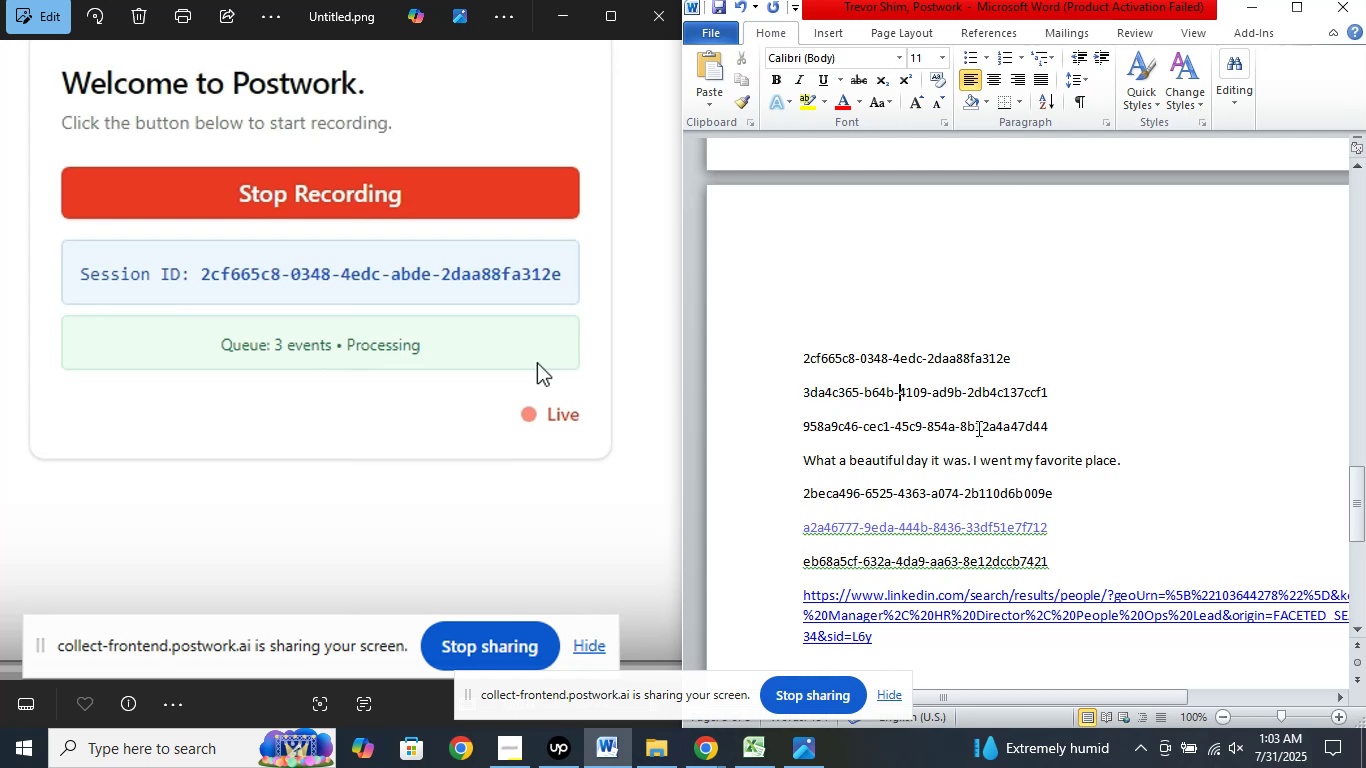 
key(ArrowRight)
 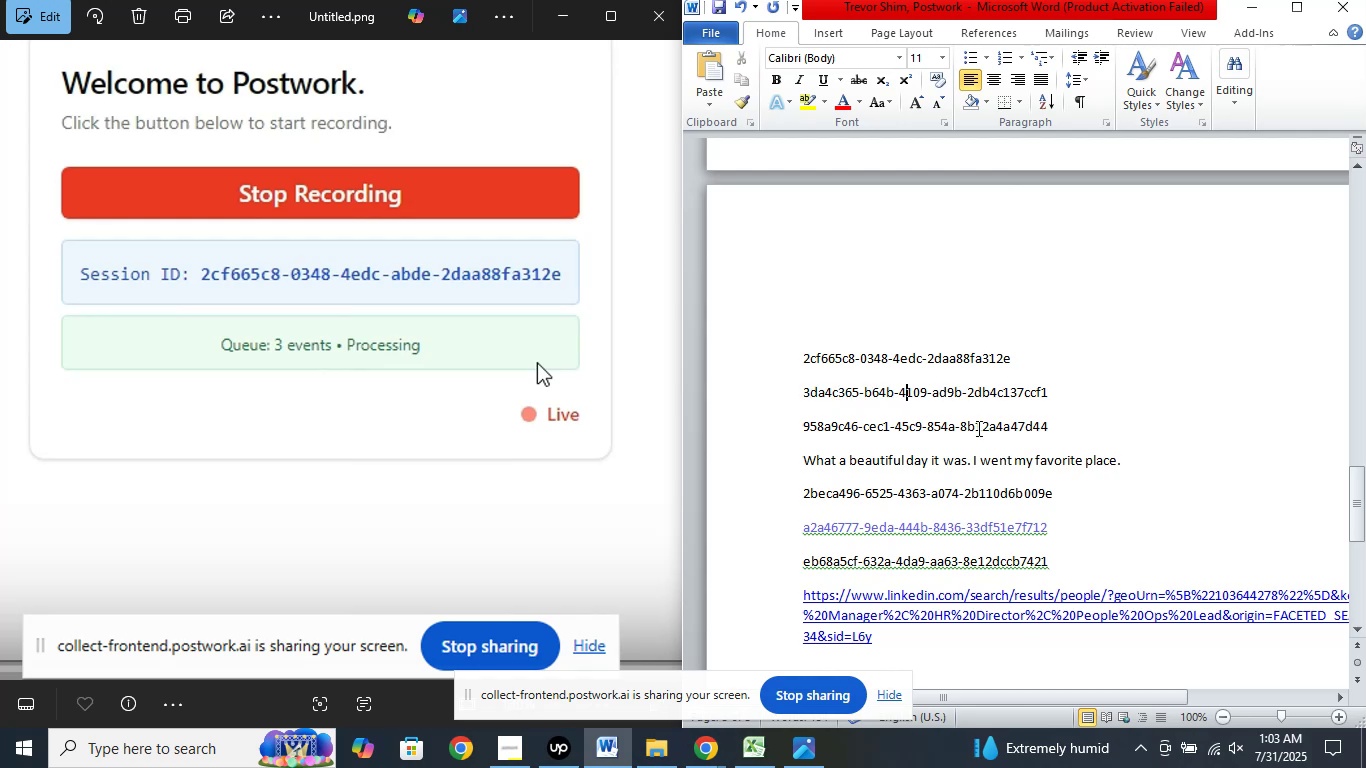 
key(ArrowRight)
 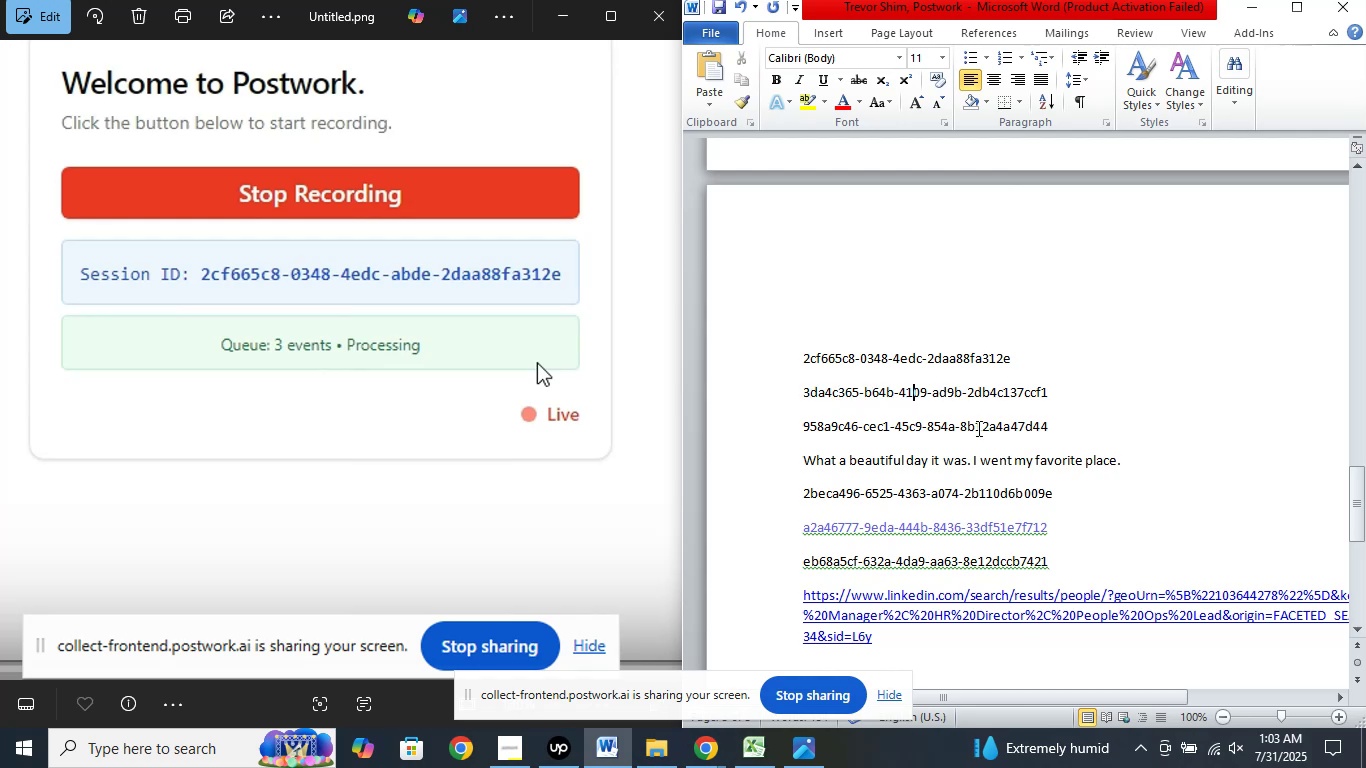 
key(ArrowRight)
 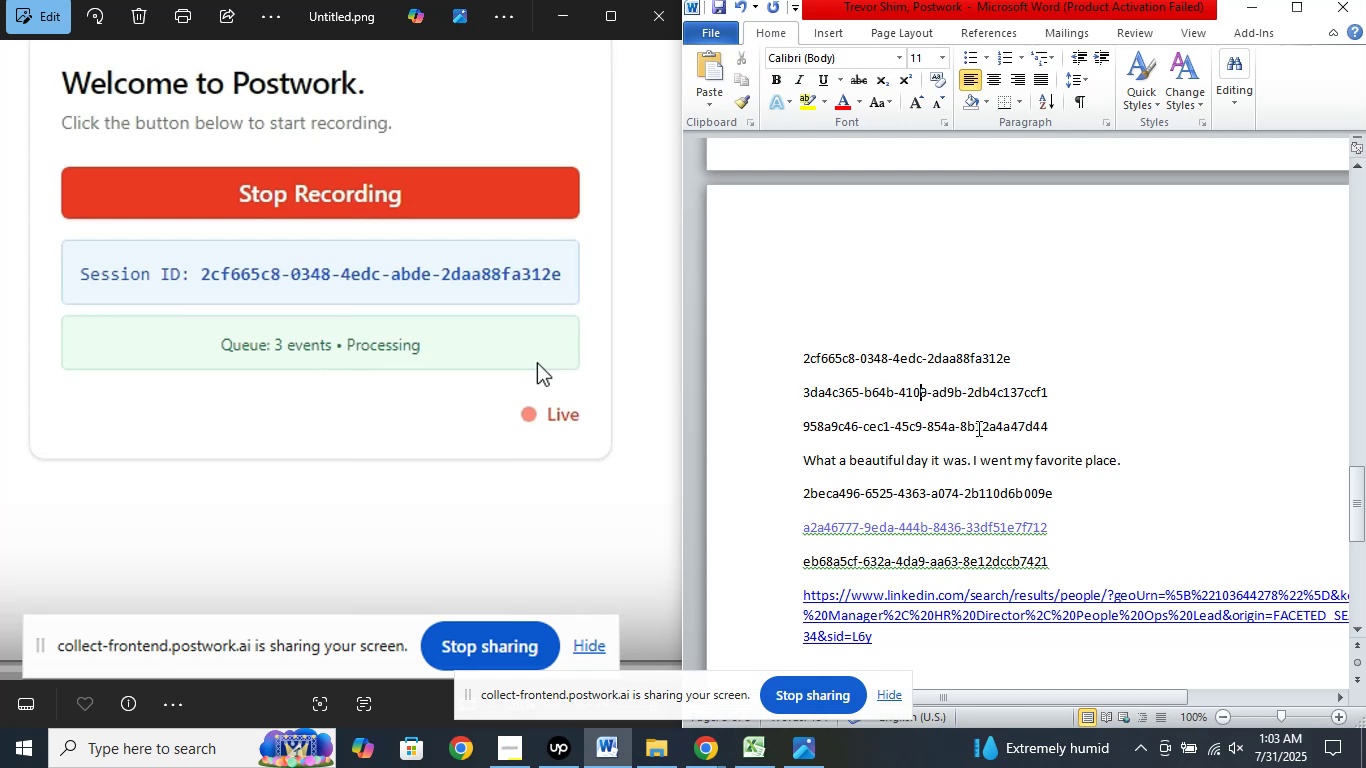 
key(ArrowRight)
 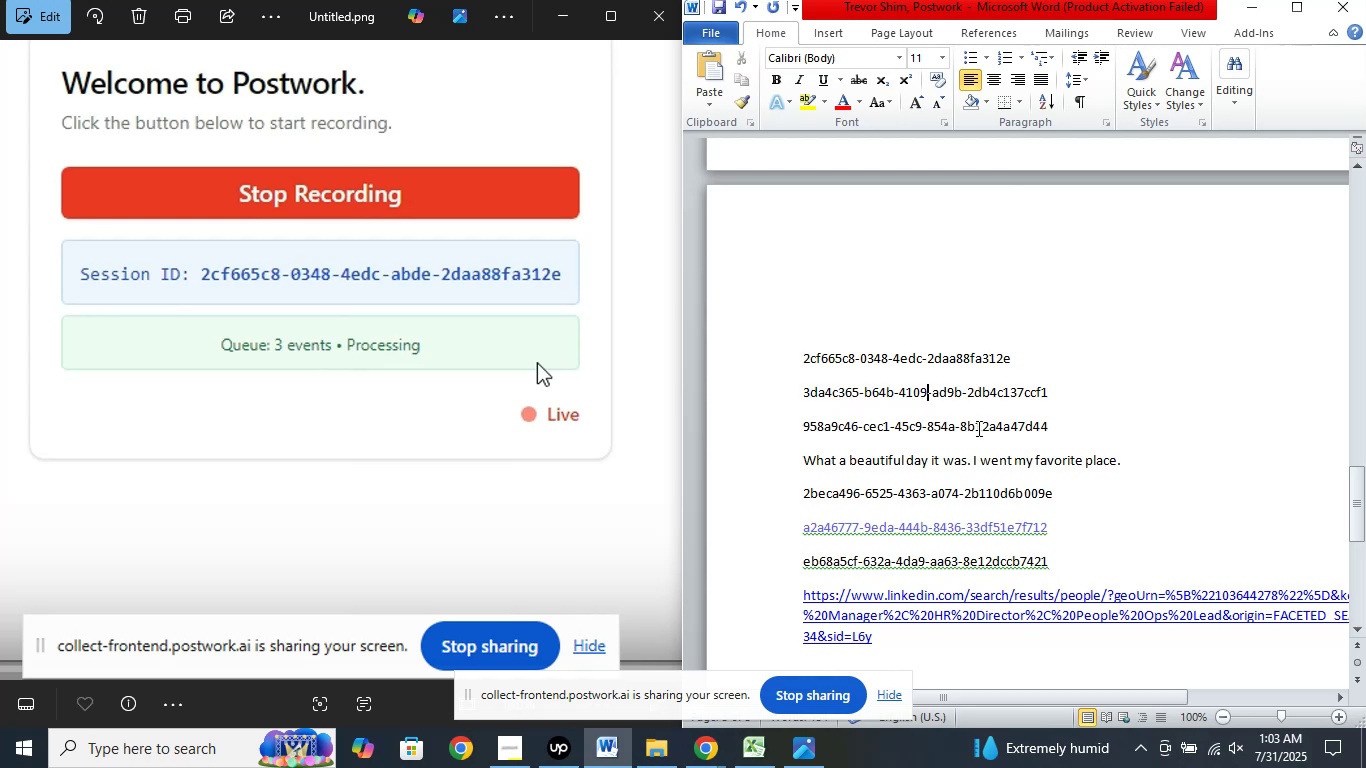 
key(ArrowRight)
 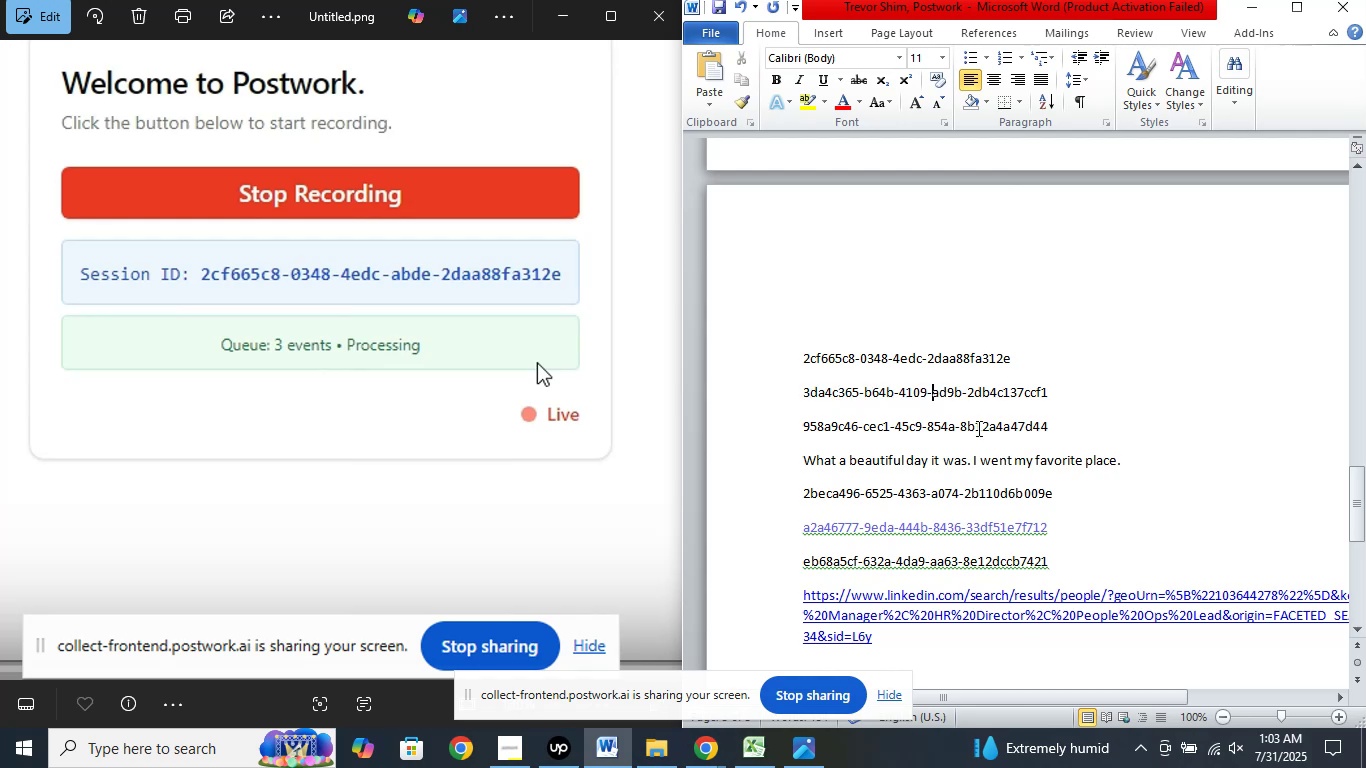 
key(ArrowRight)
 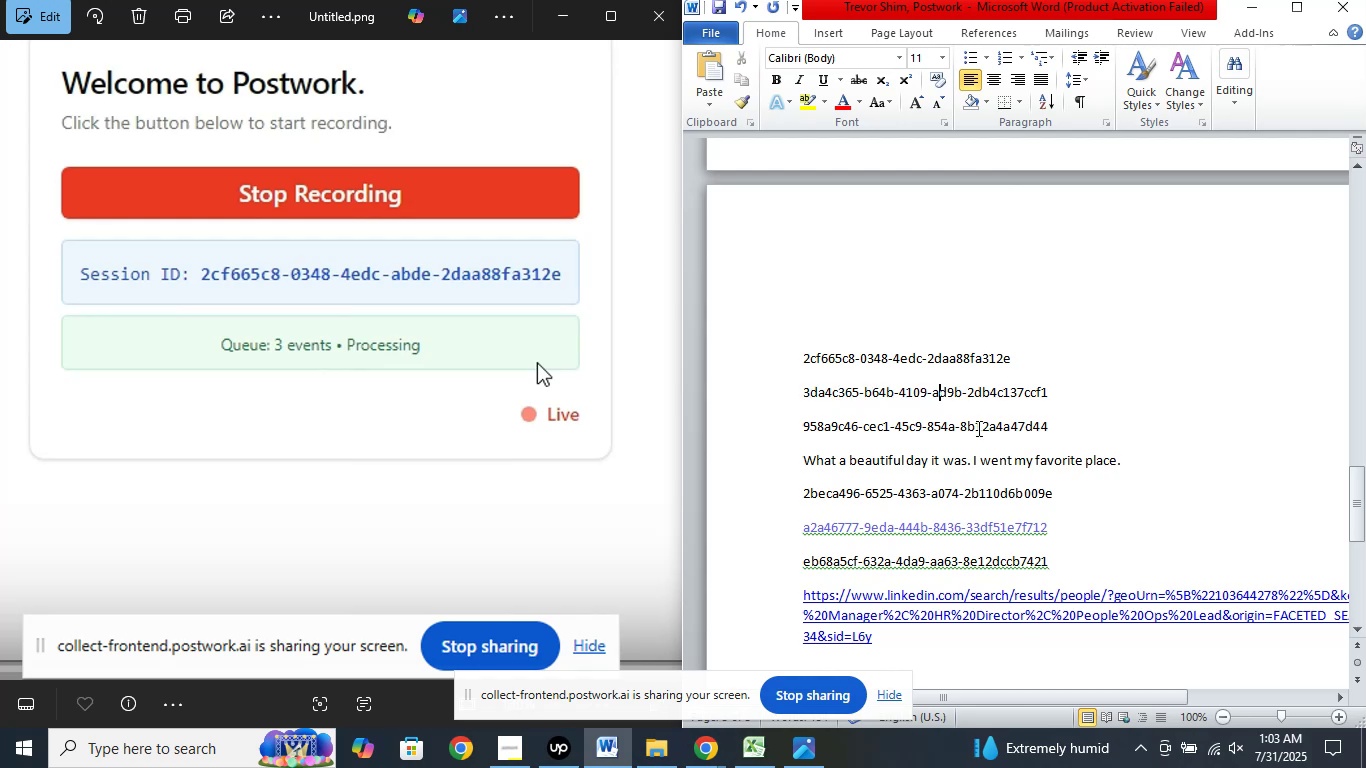 
key(ArrowRight)
 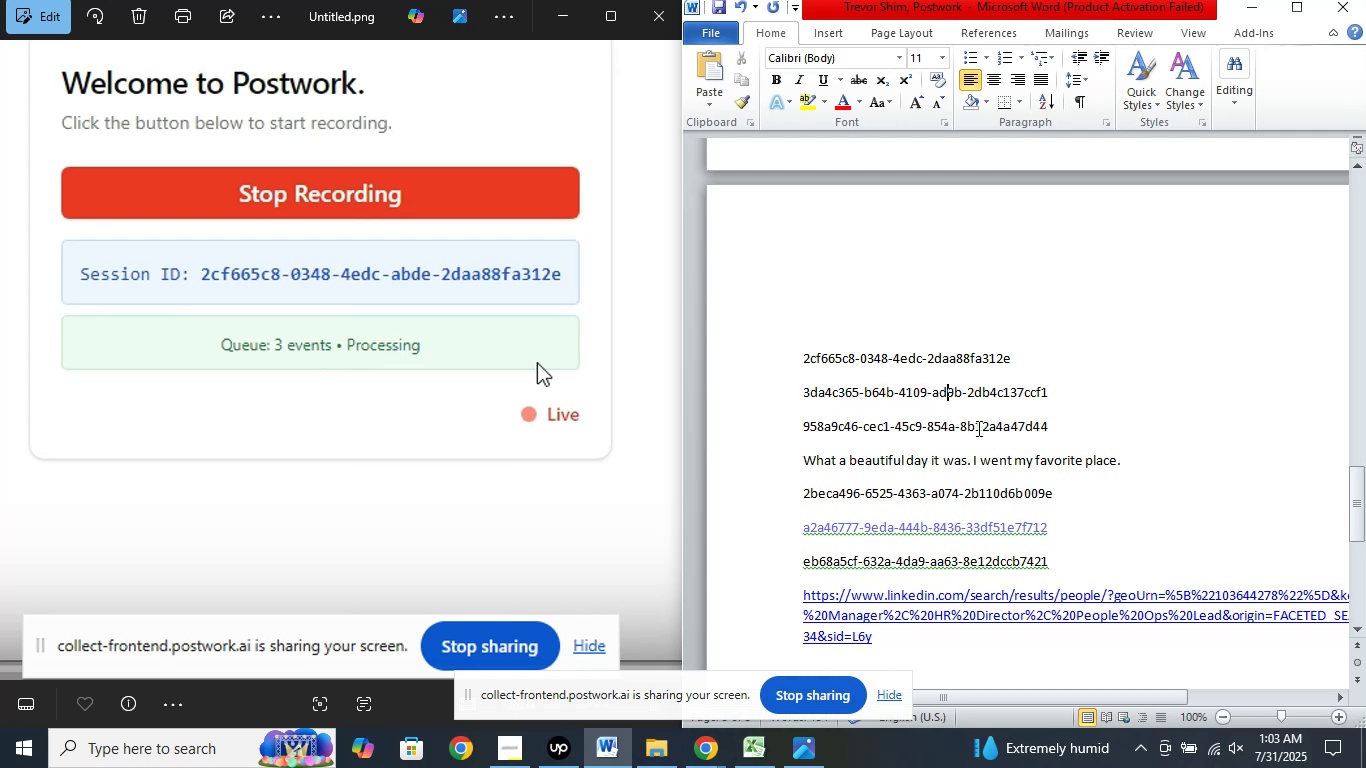 
key(ArrowRight)
 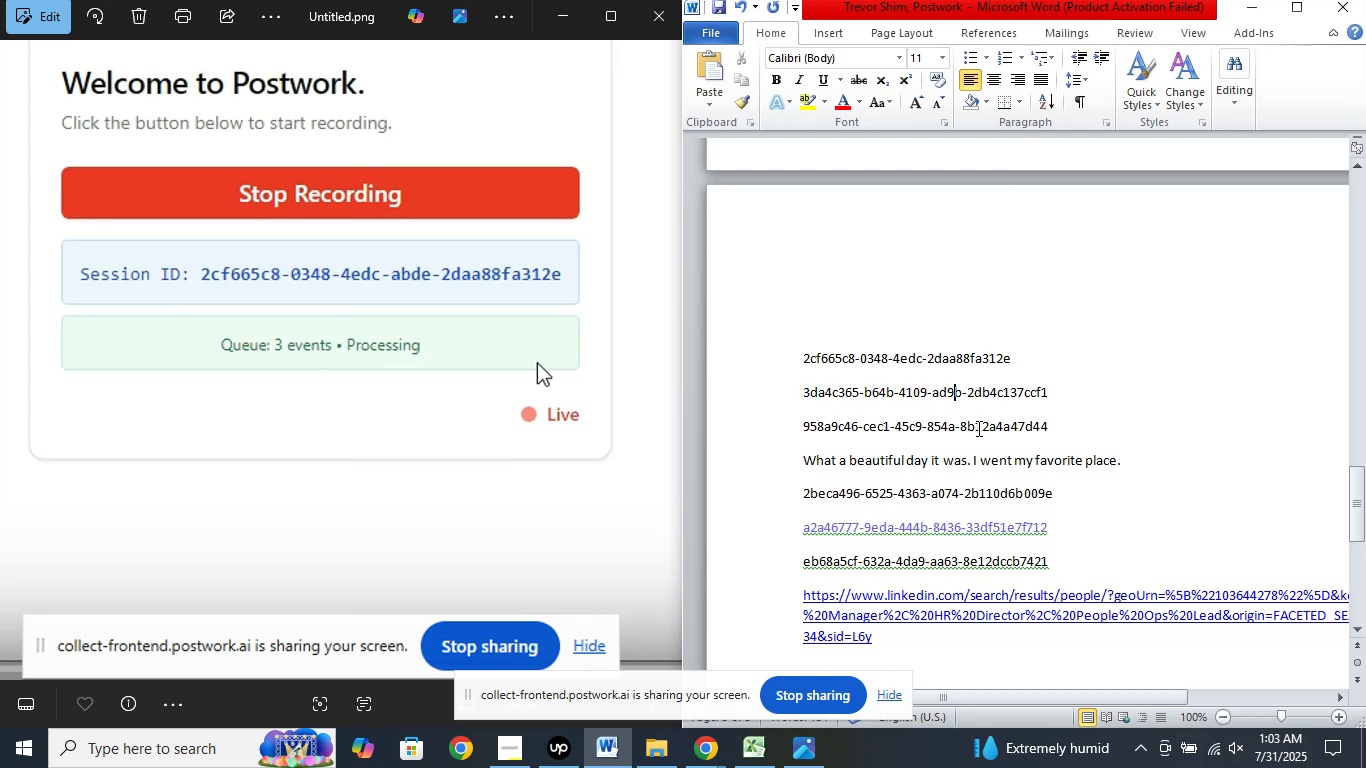 
key(ArrowRight)
 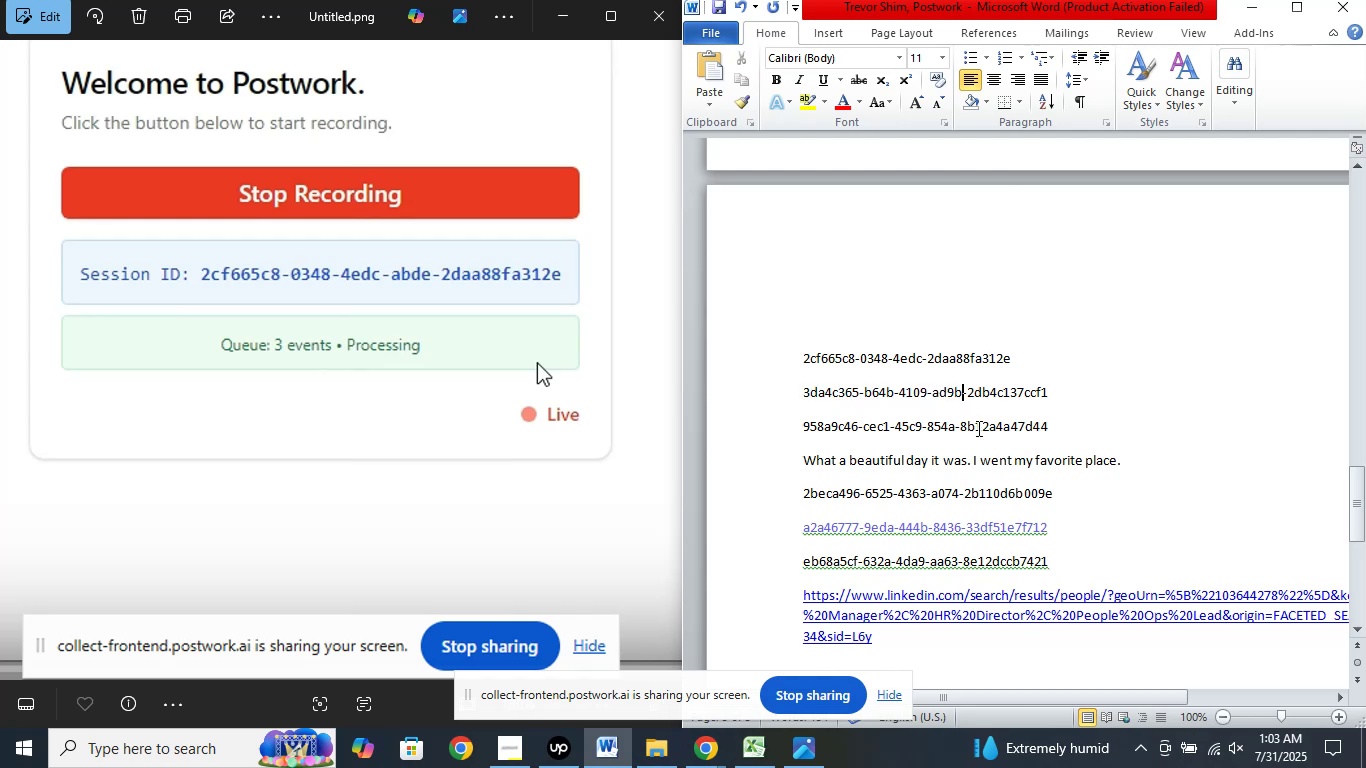 
key(ArrowRight)
 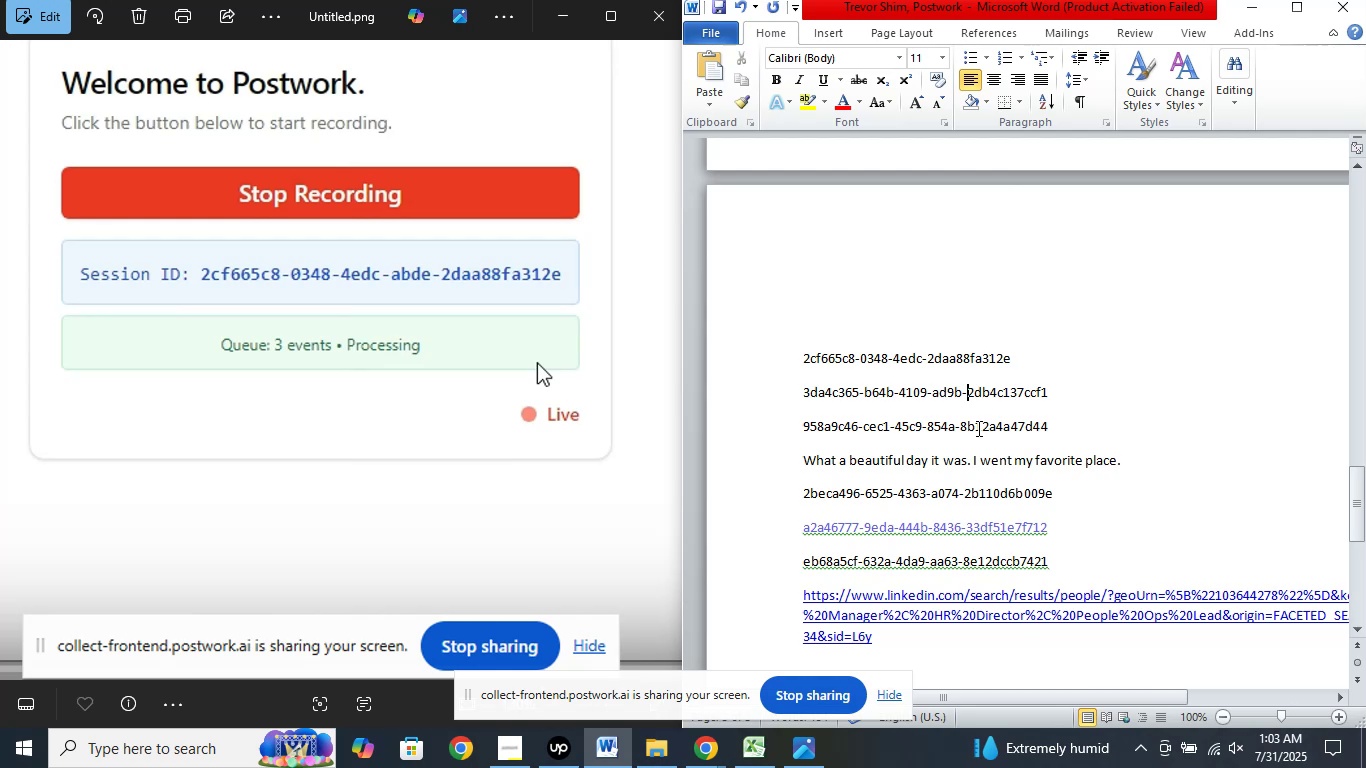 
key(ArrowRight)
 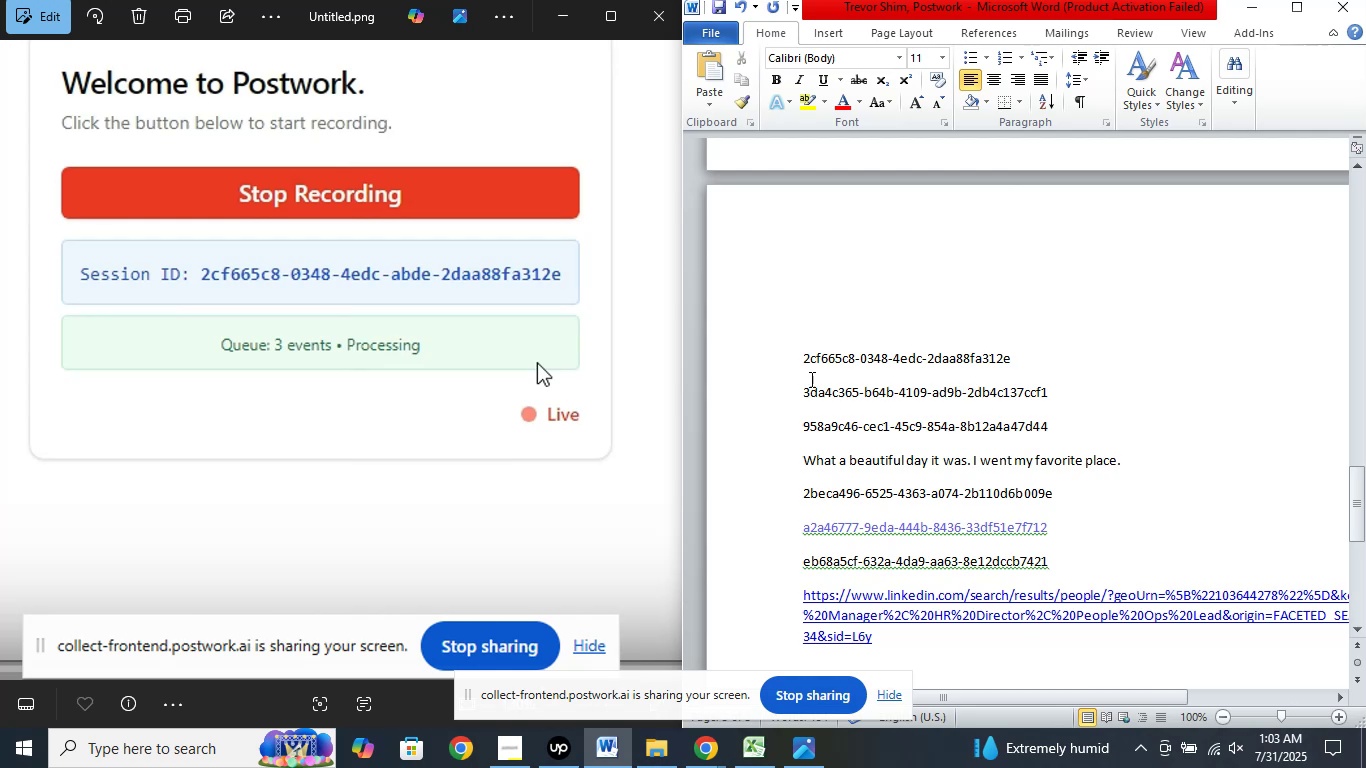 
left_click([798, 360])
 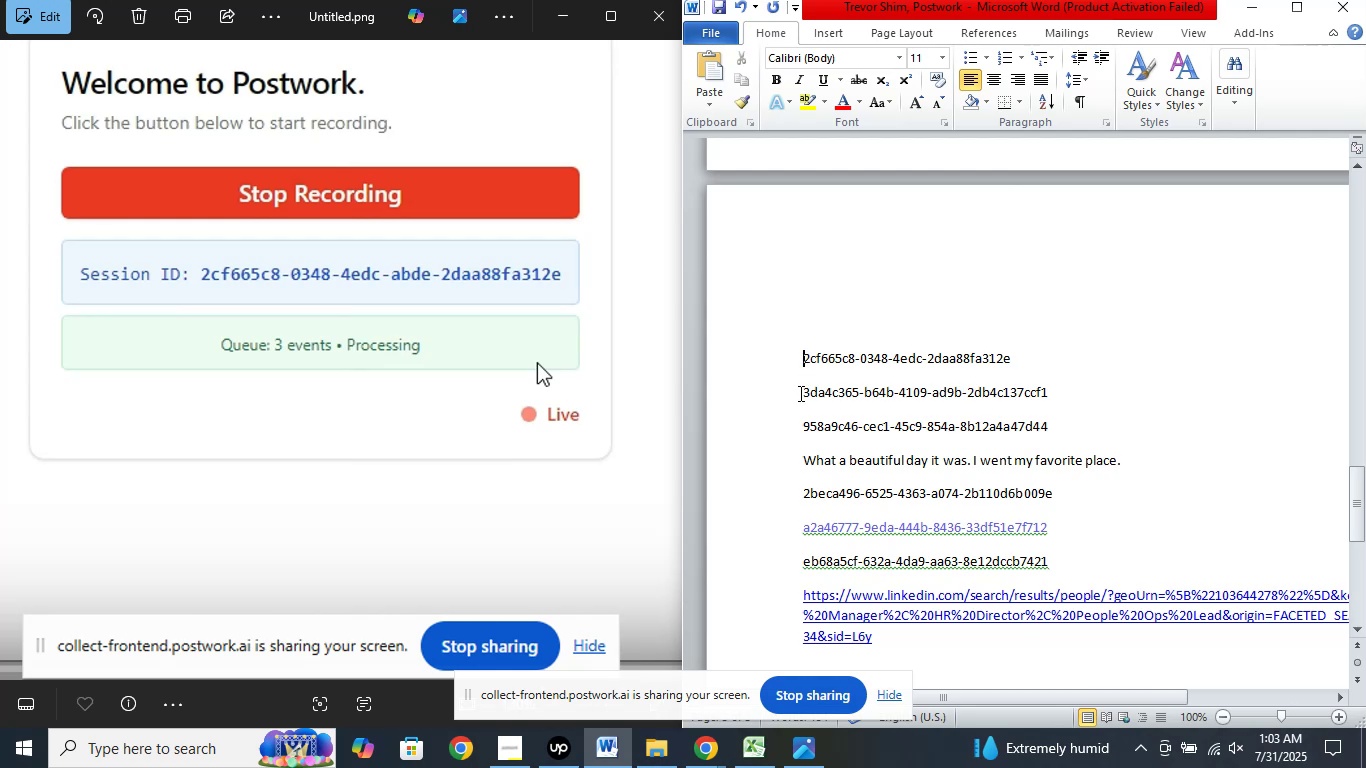 
left_click([799, 393])
 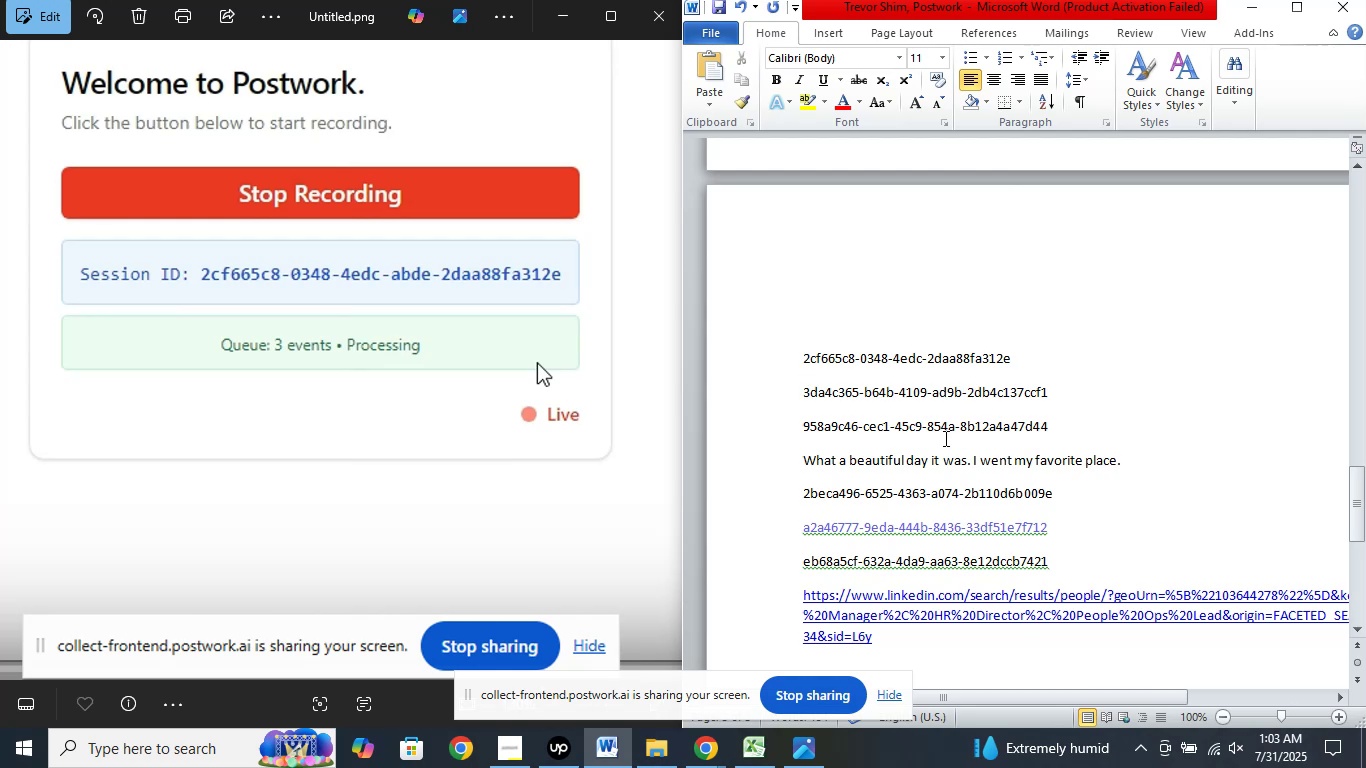 
key(ArrowRight)
 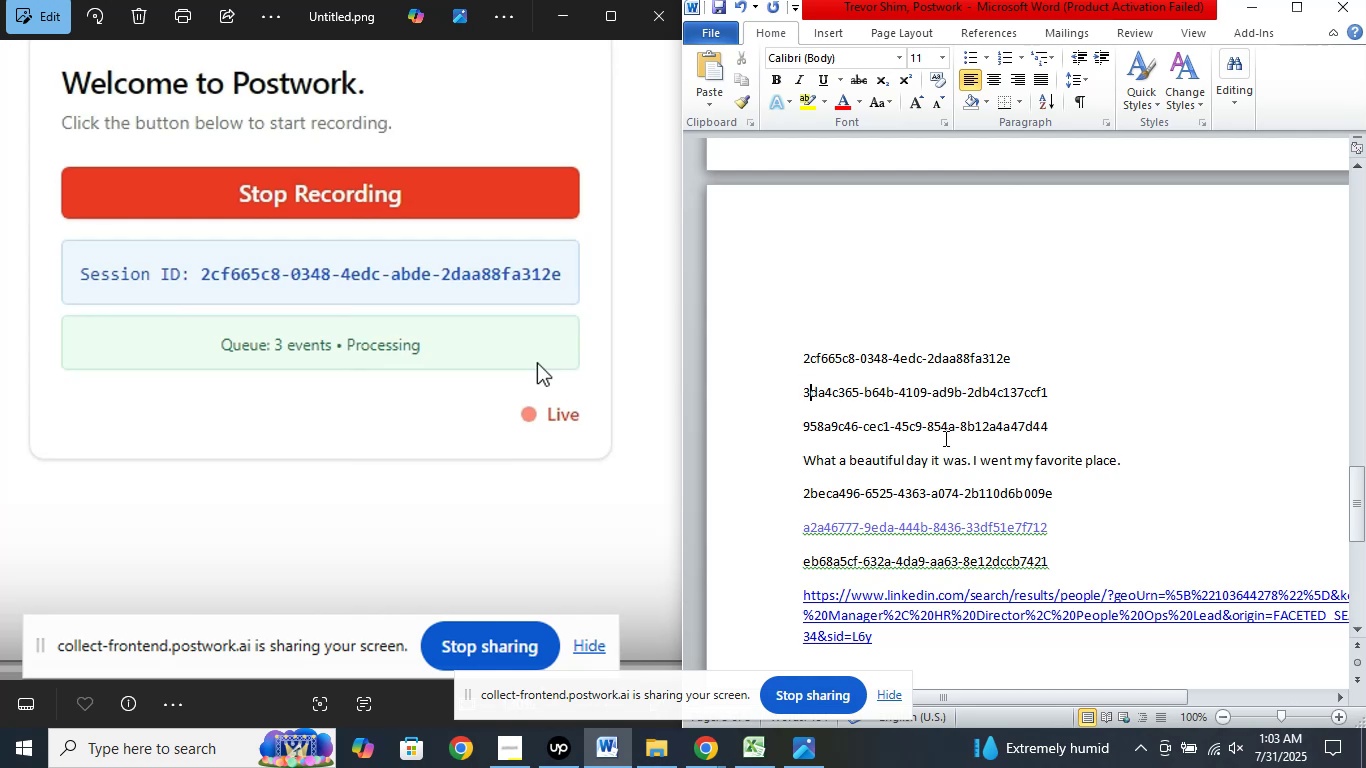 
key(ArrowRight)
 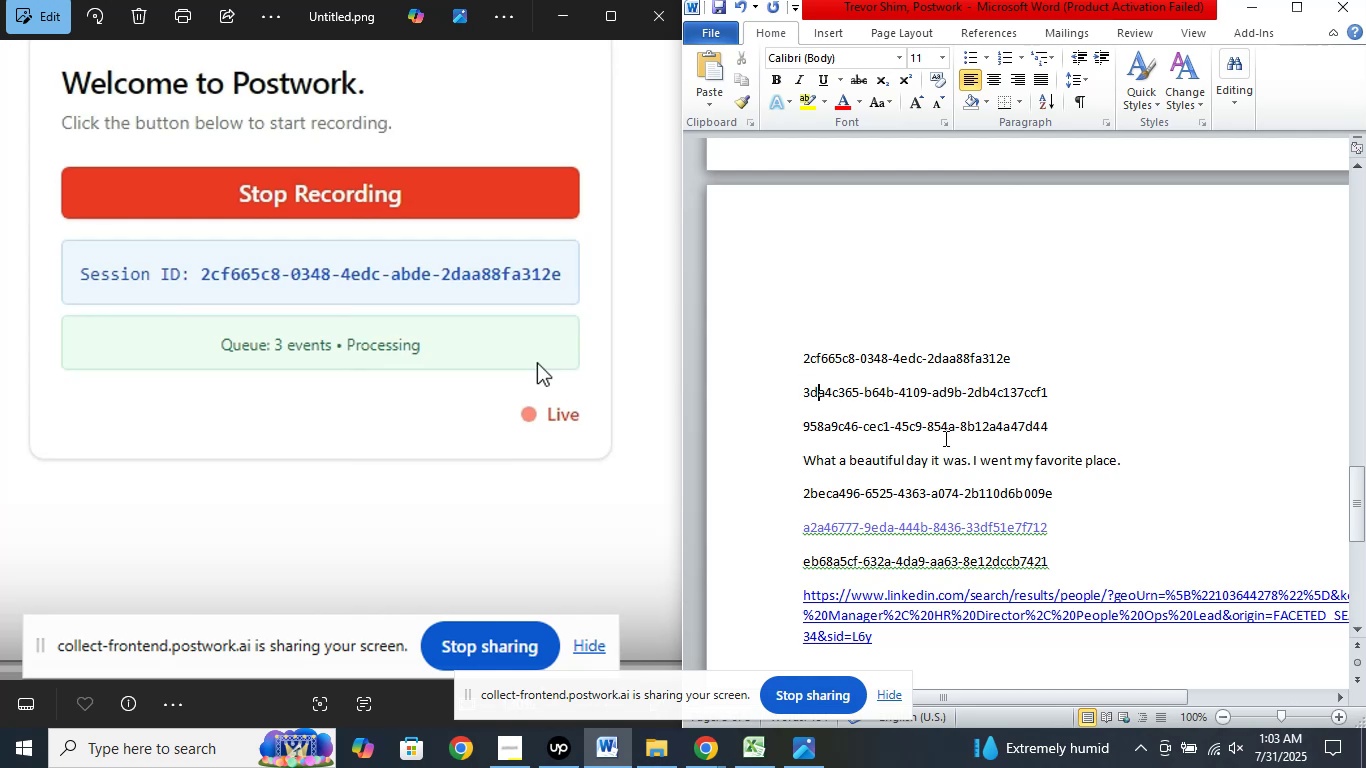 
key(ArrowRight)
 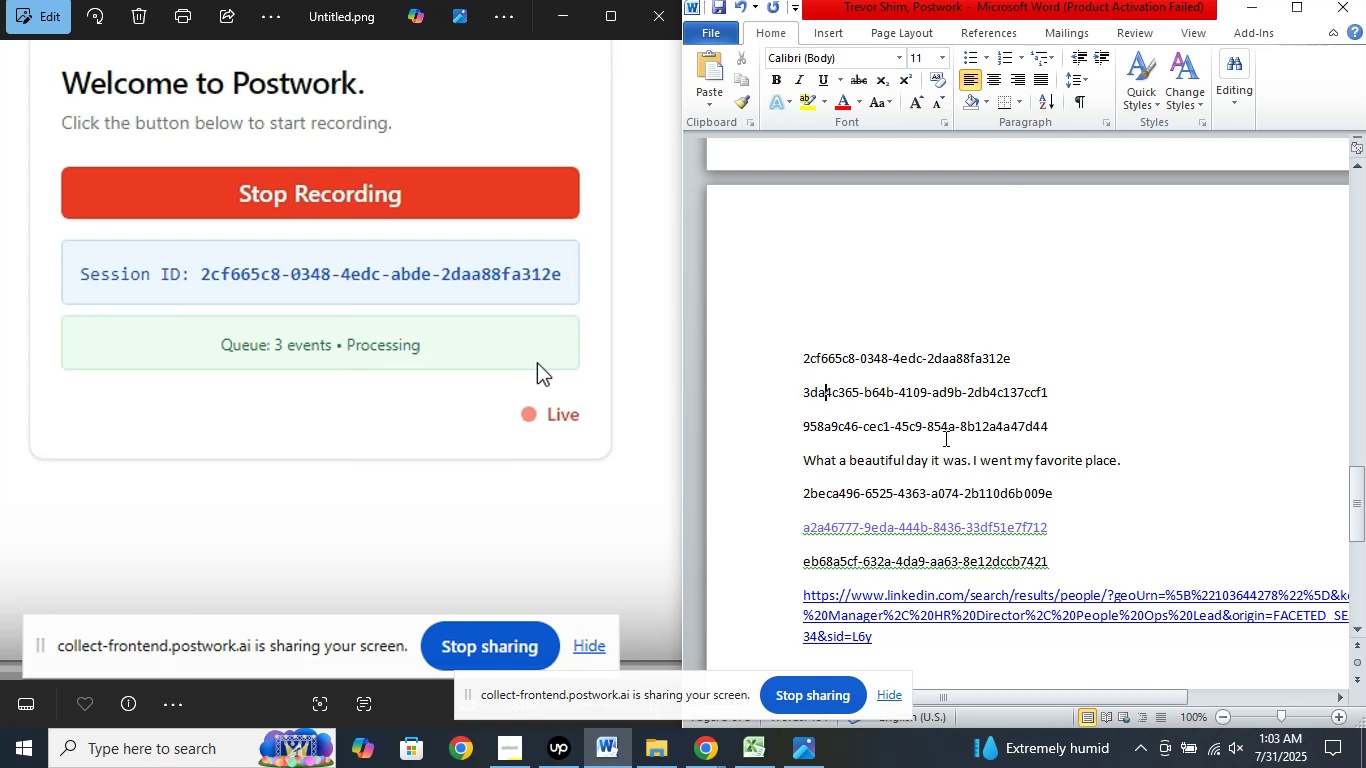 
key(ArrowRight)
 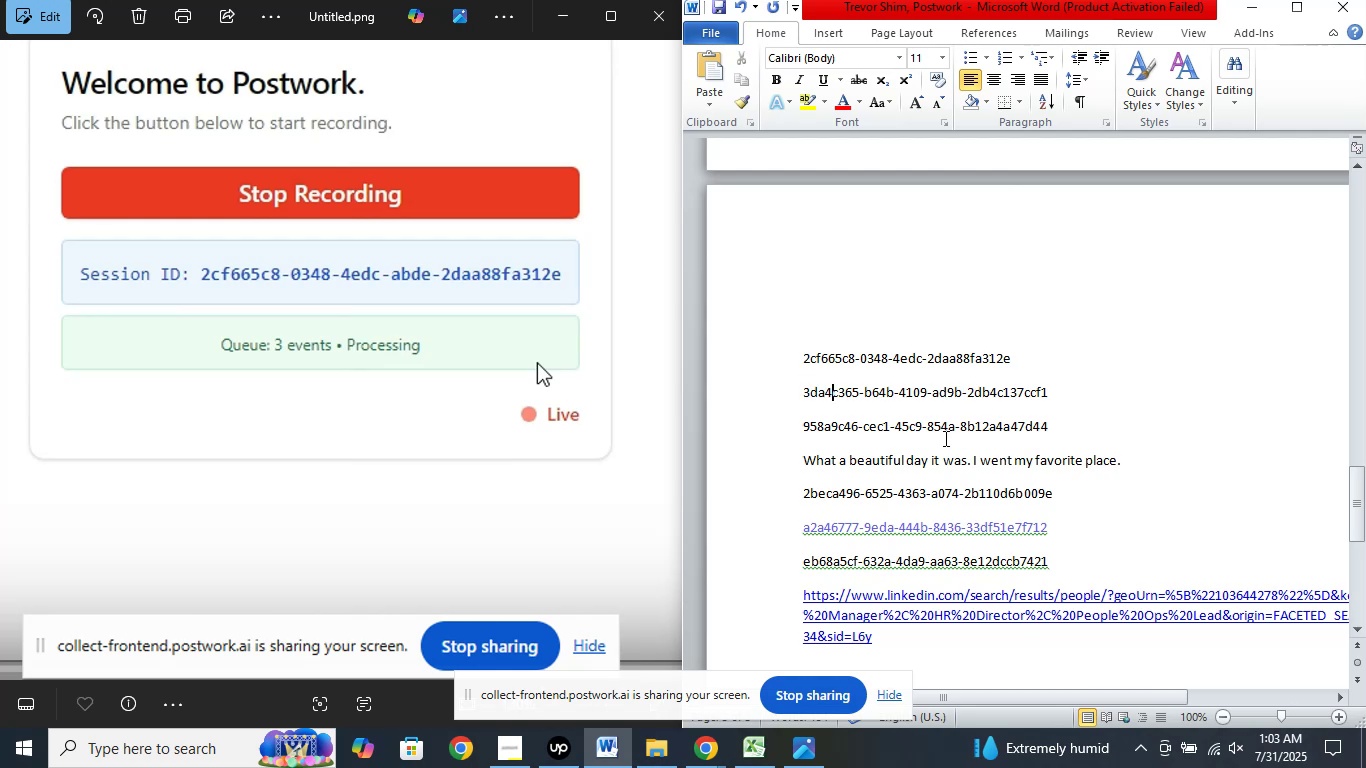 
key(ArrowRight)
 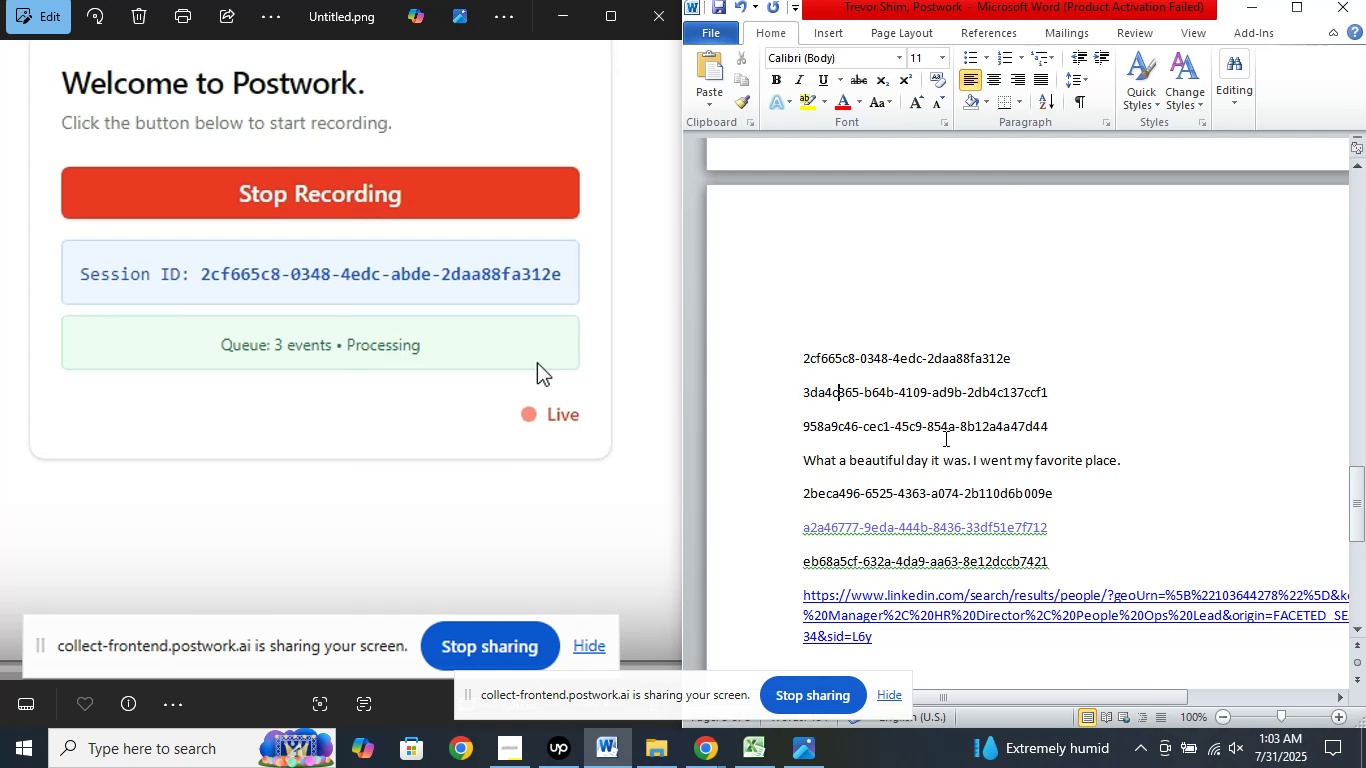 
key(ArrowRight)
 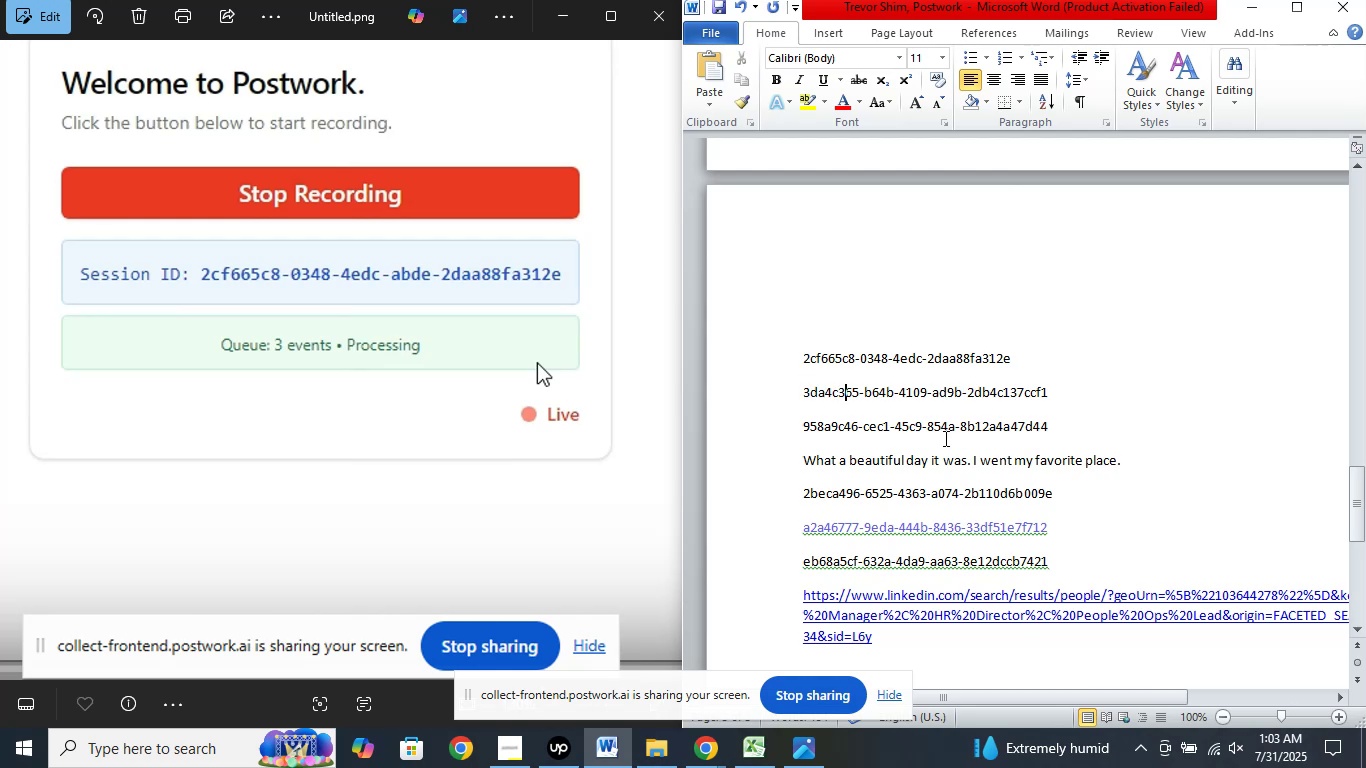 
key(ArrowRight)
 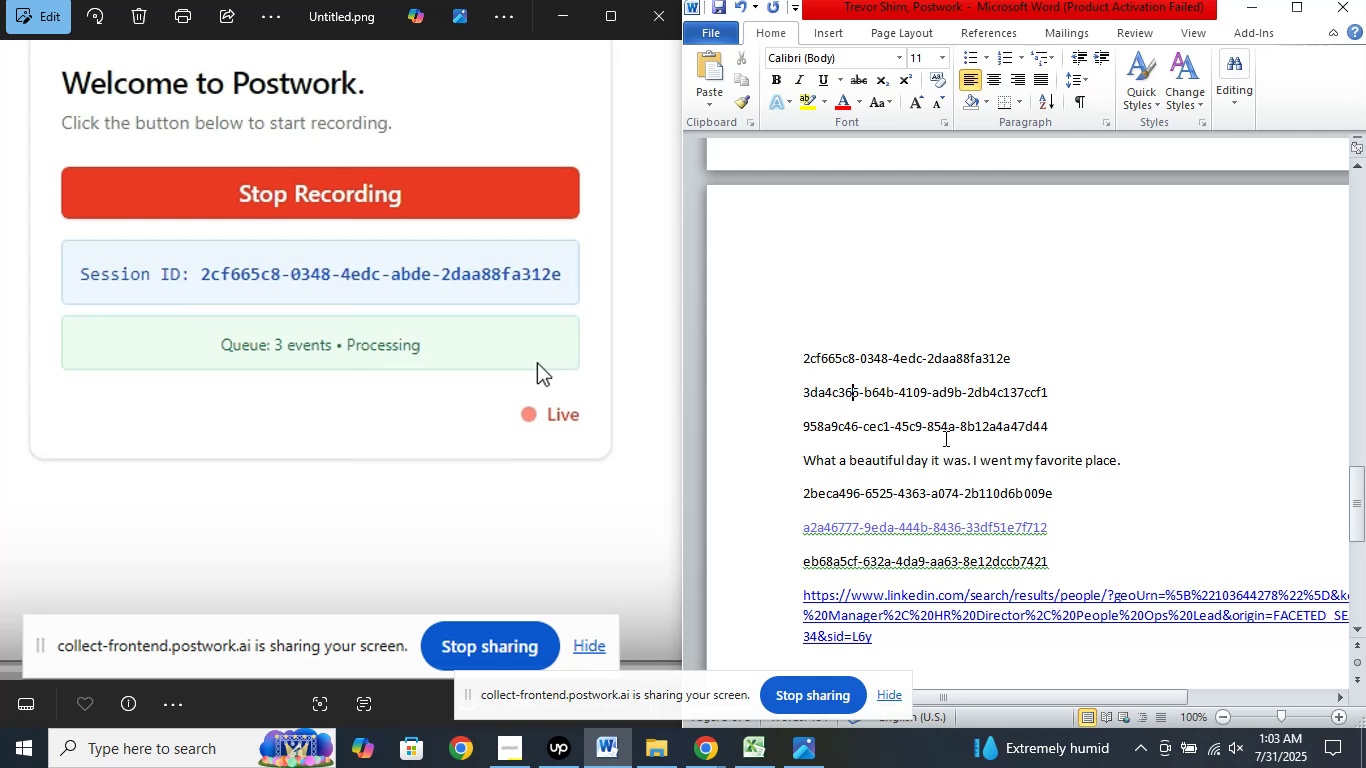 
key(ArrowRight)
 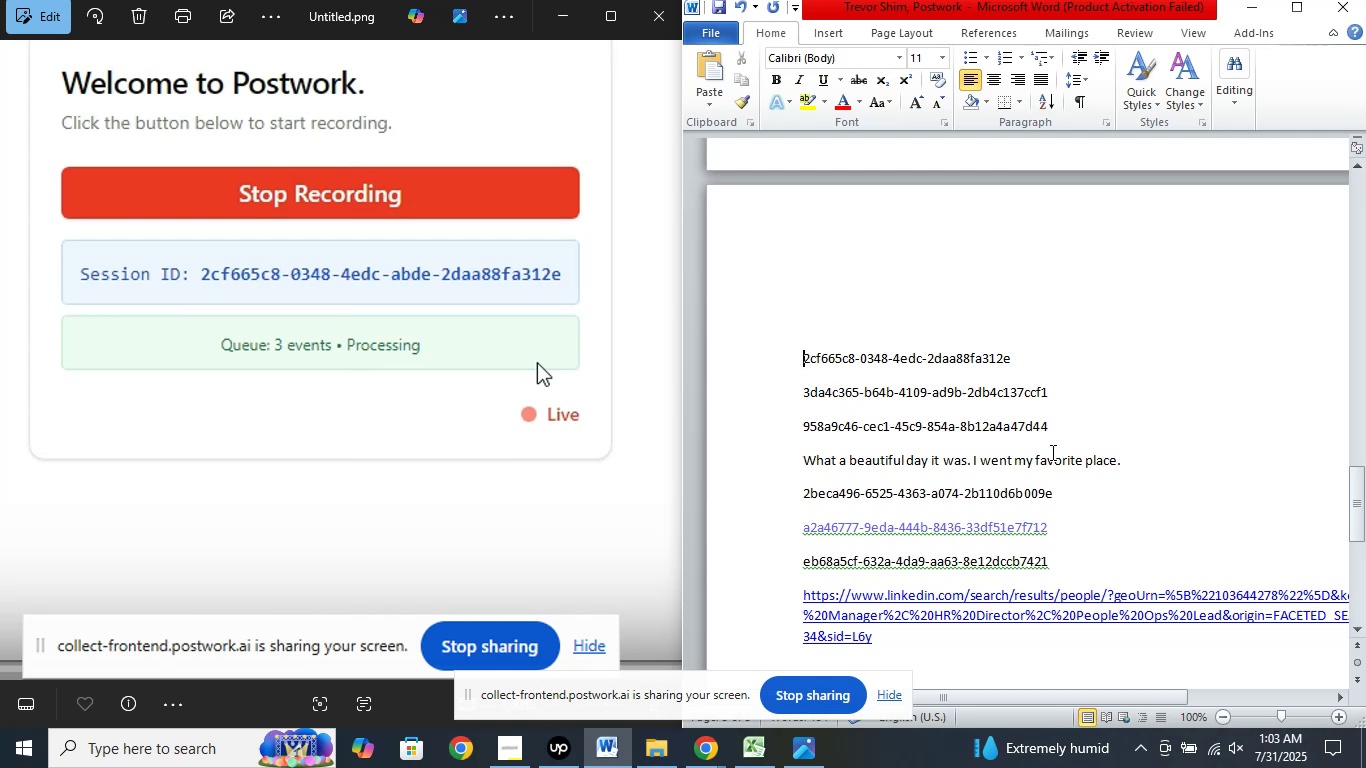 
key(ArrowRight)
 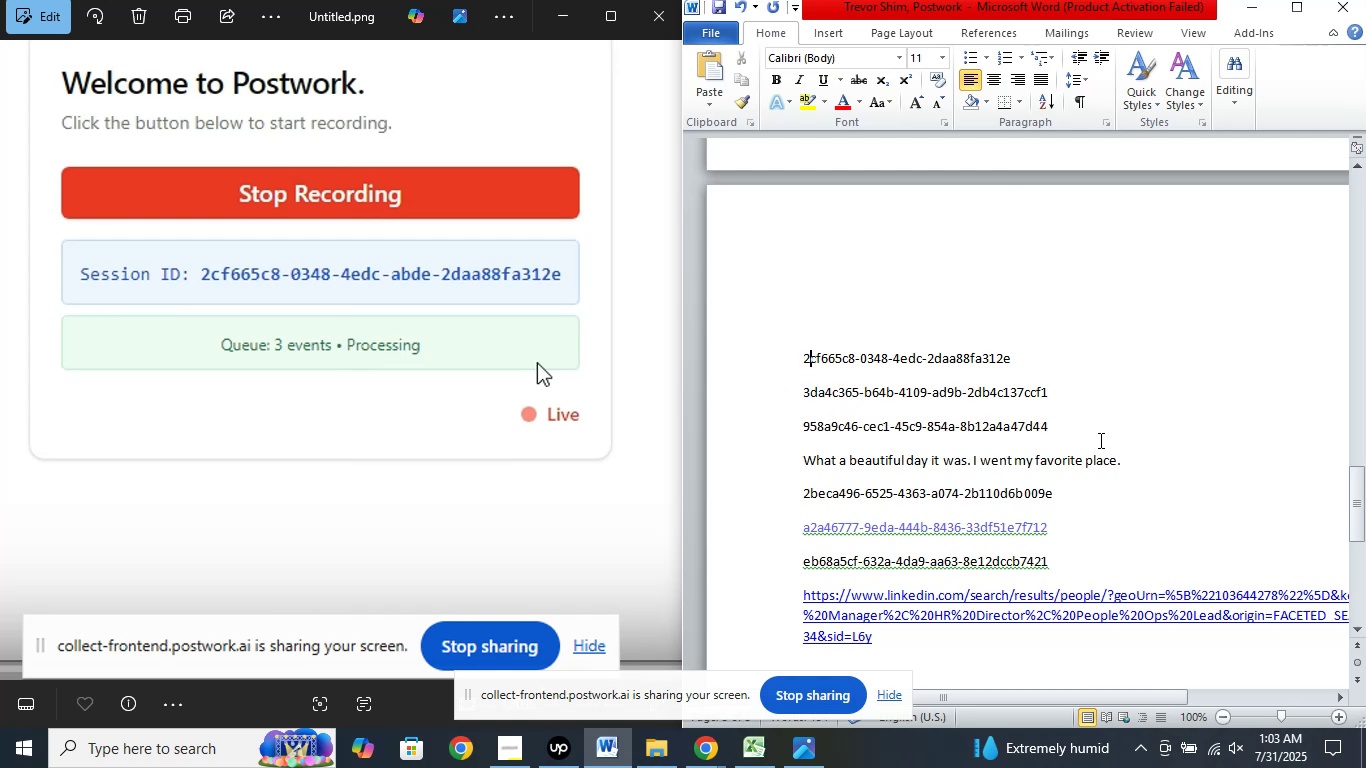 
key(ArrowRight)
 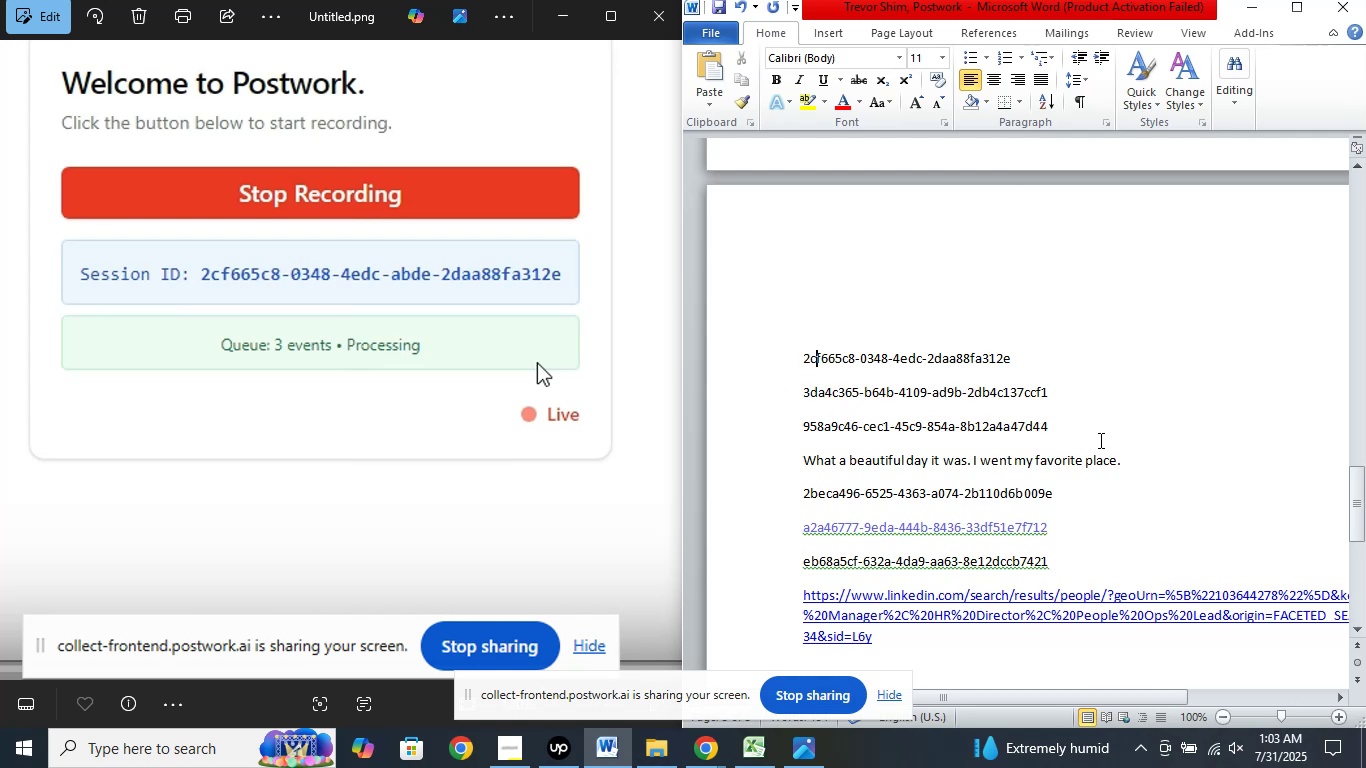 
key(ArrowRight)
 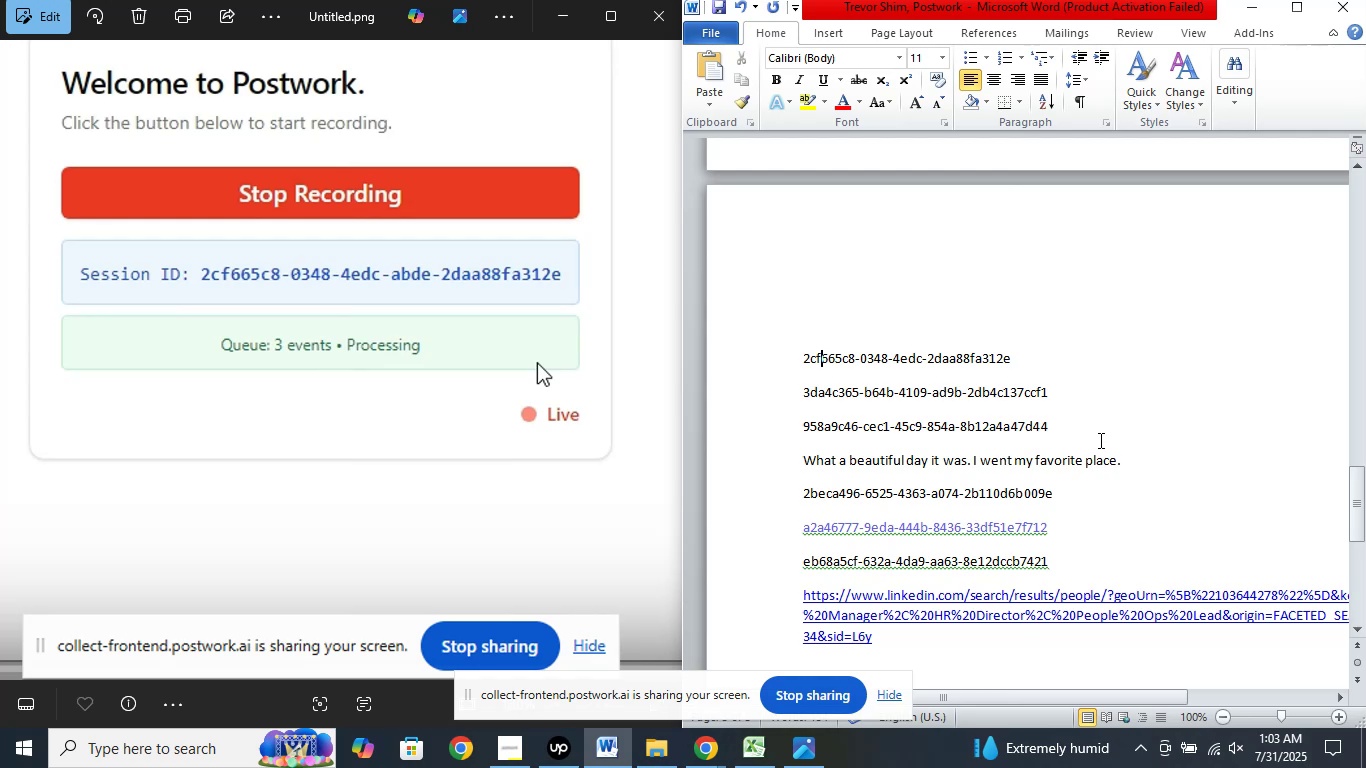 
key(ArrowRight)
 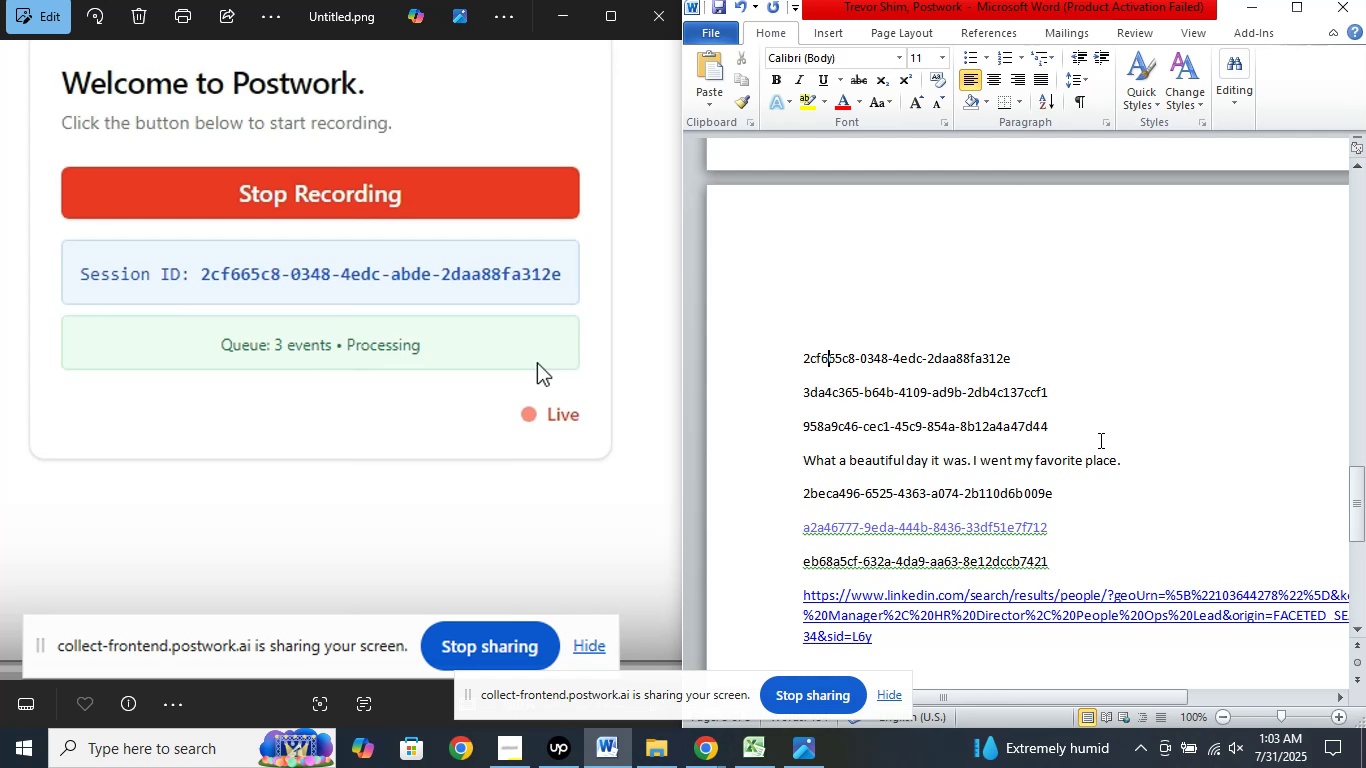 
key(ArrowRight)
 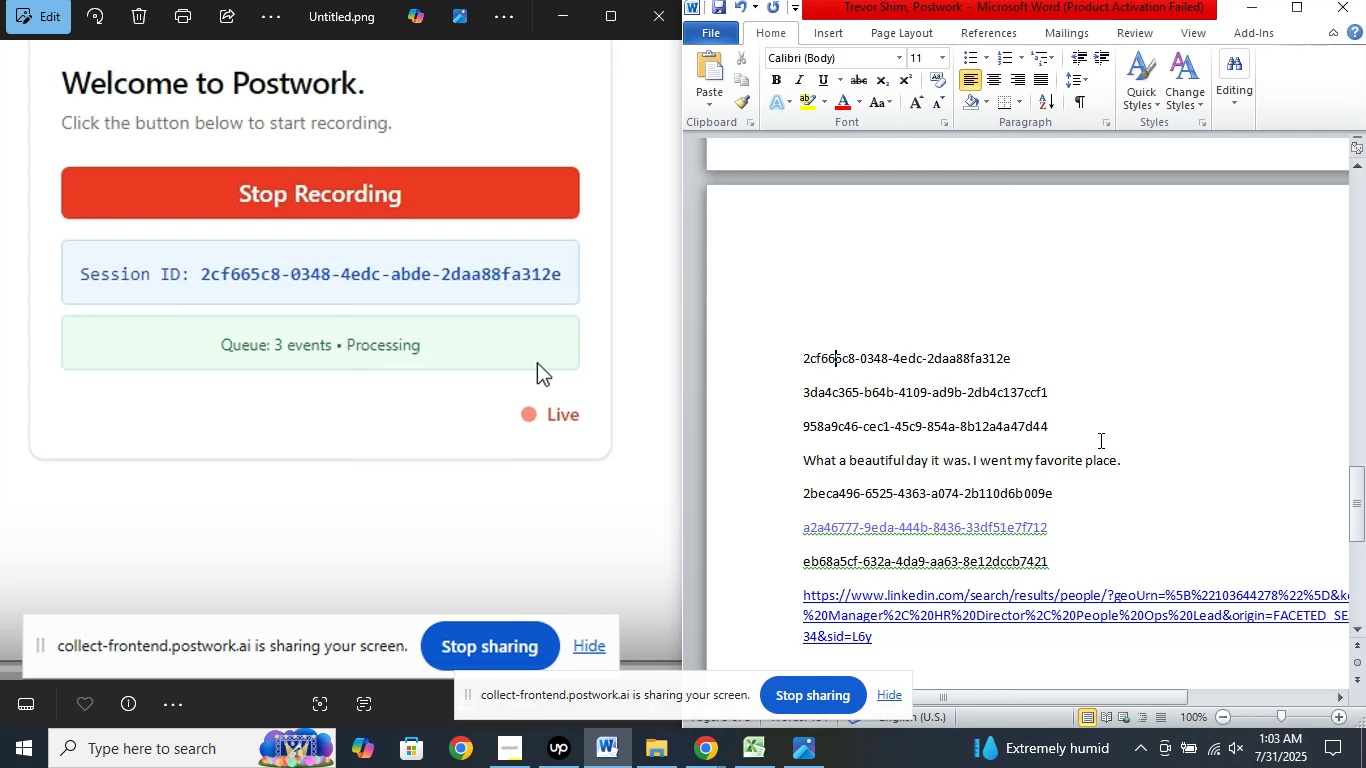 
key(ArrowRight)
 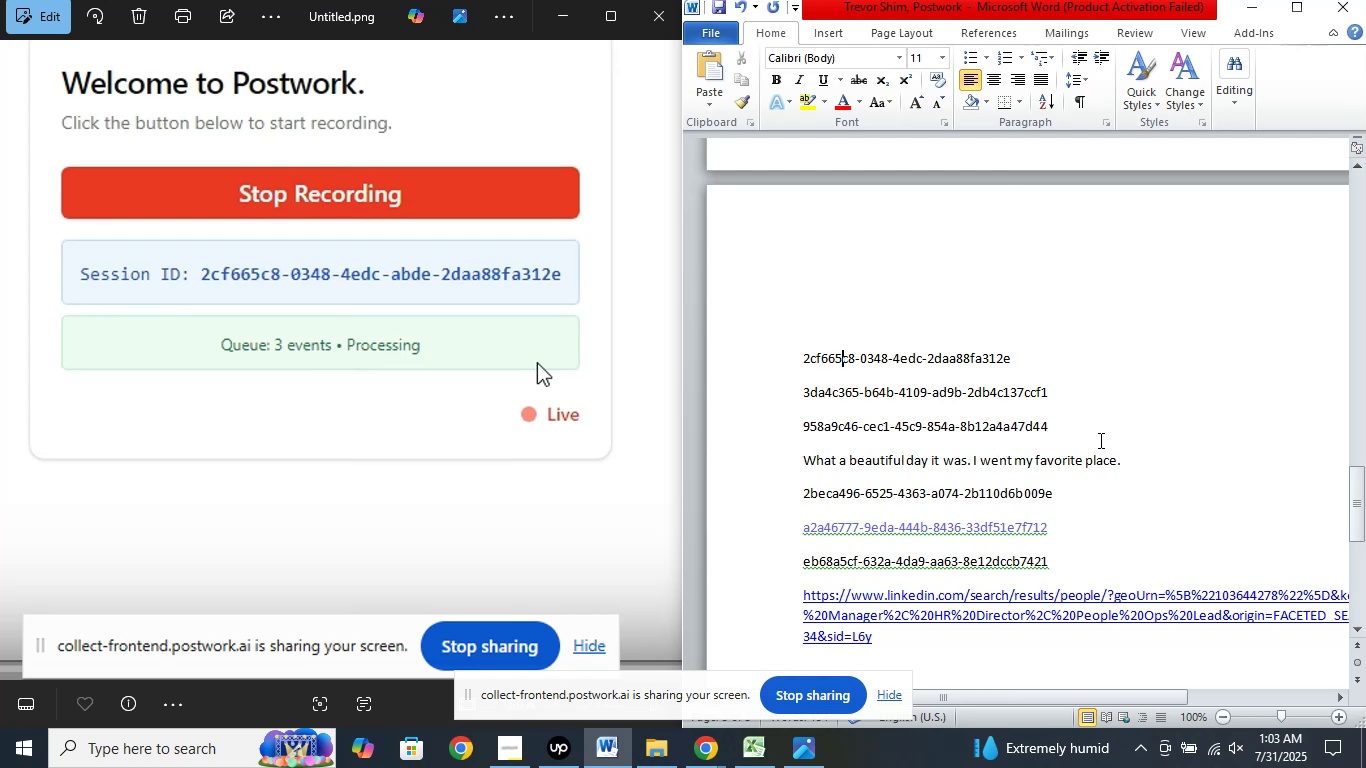 
key(ArrowRight)
 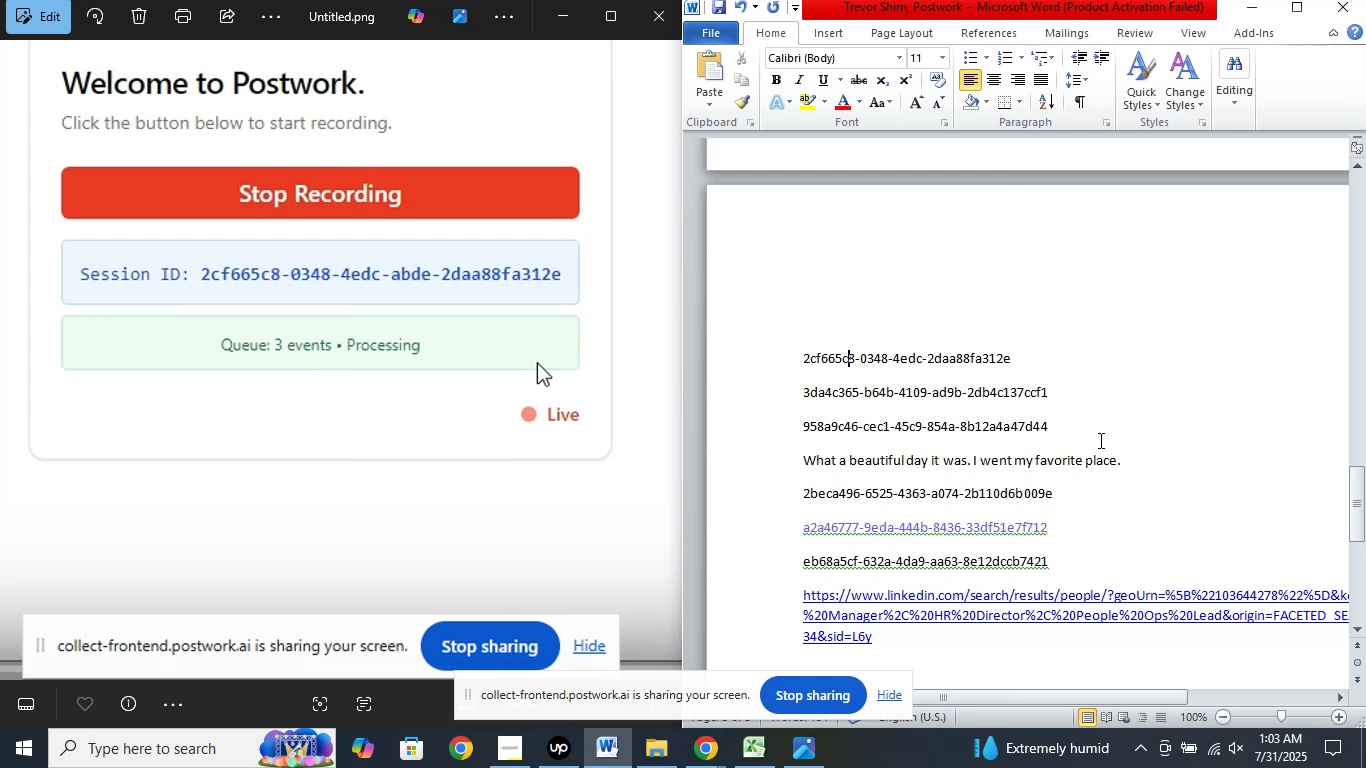 
key(ArrowRight)
 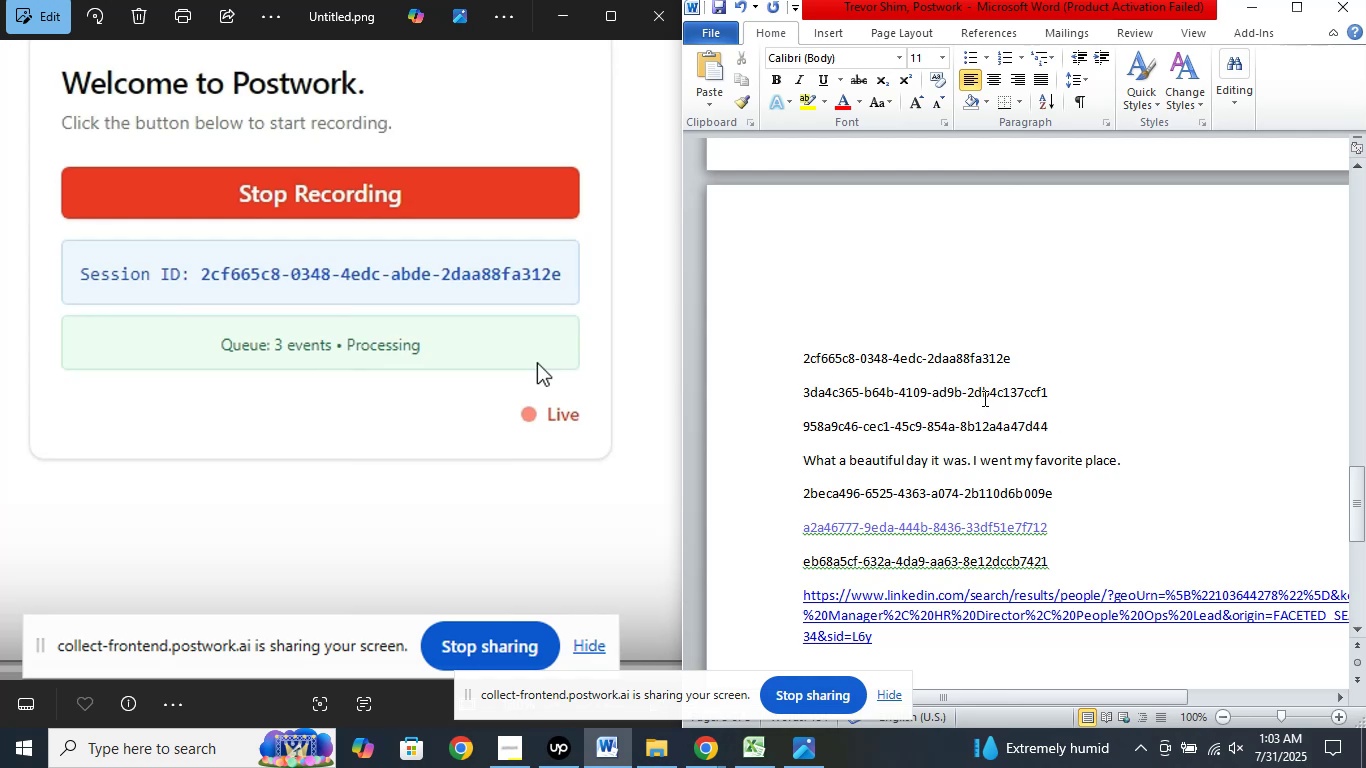 
left_click([877, 395])
 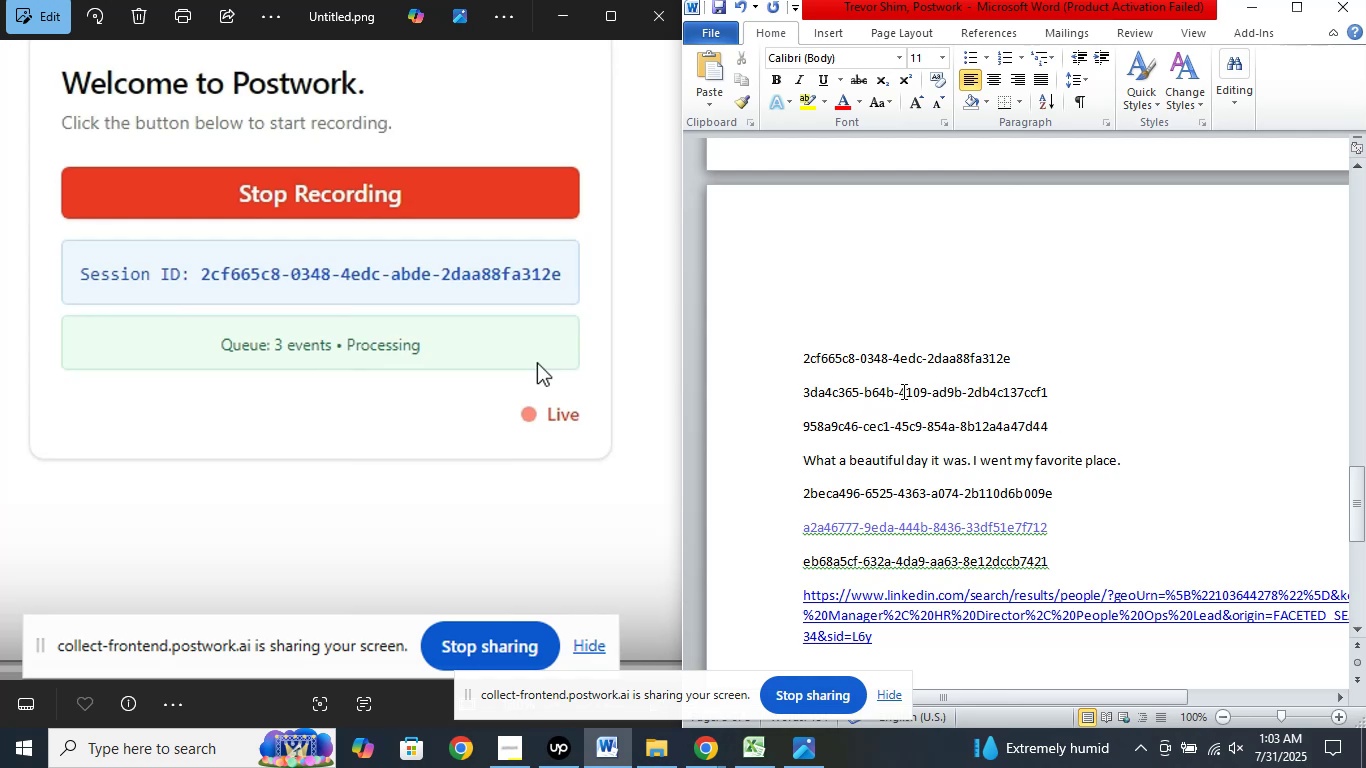 
left_click([902, 391])
 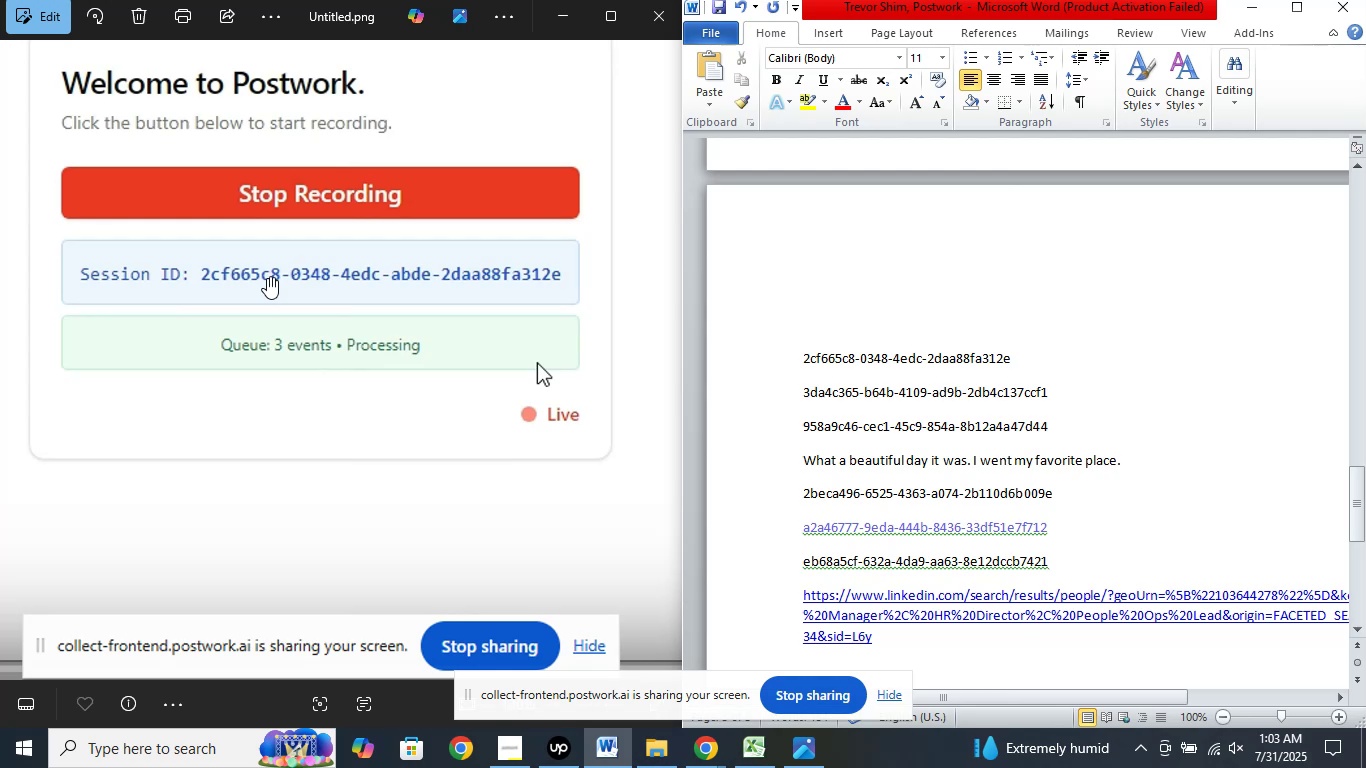 
wait(8.48)
 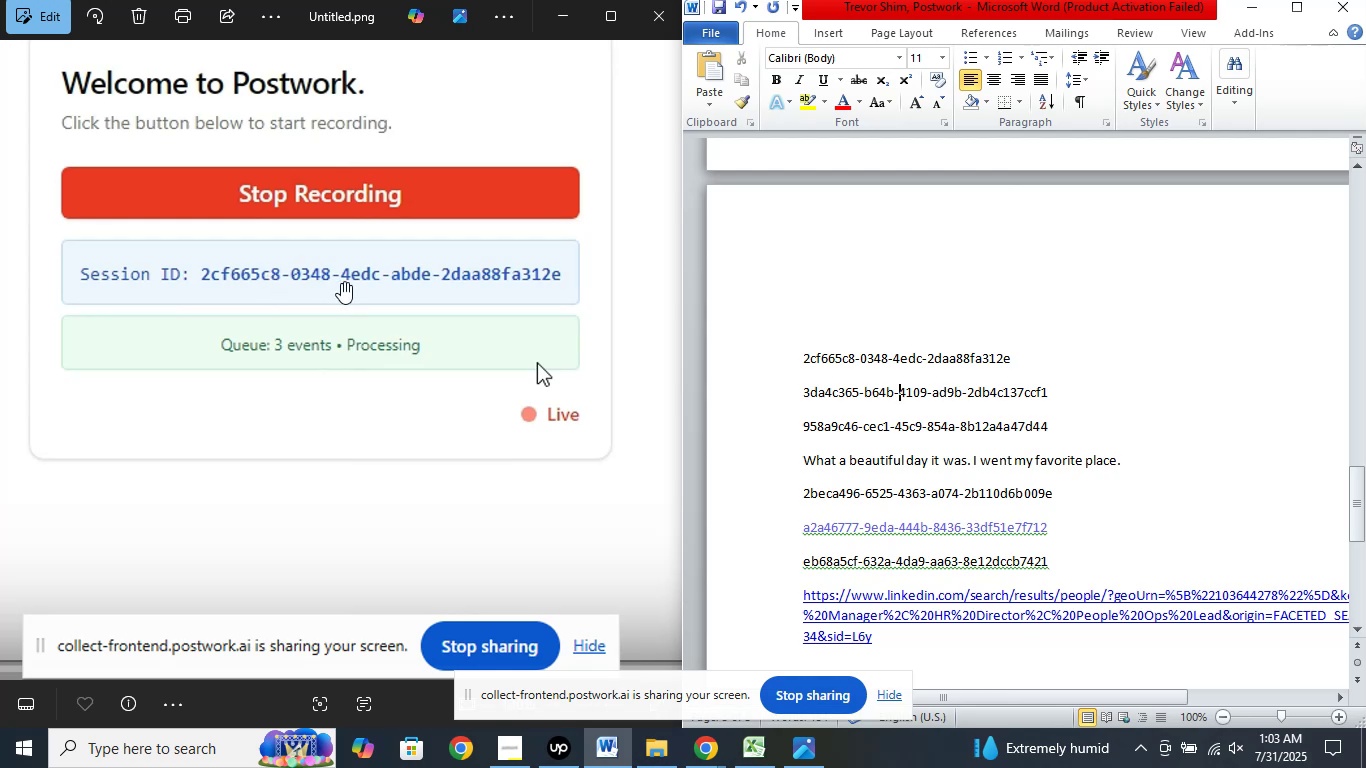 
key(Control+Z)
 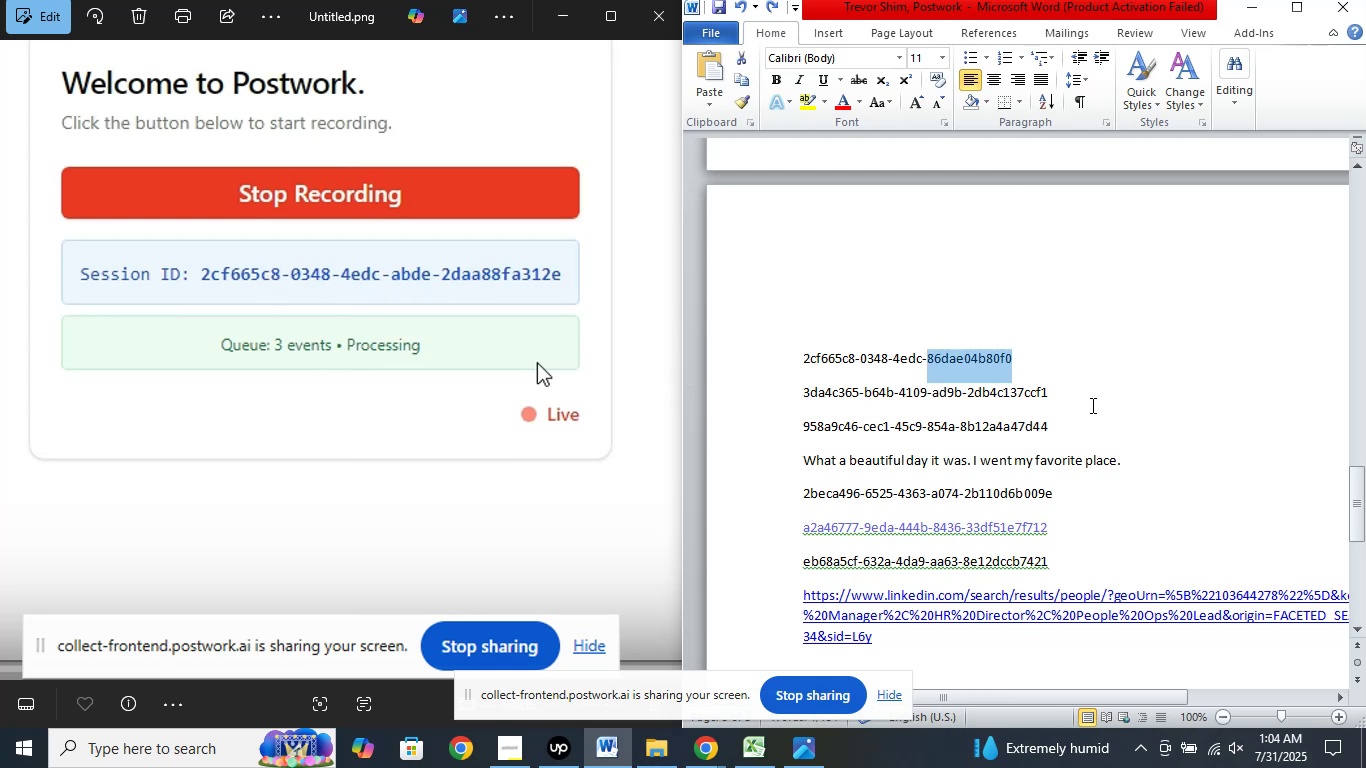 
key(Control+Z)
 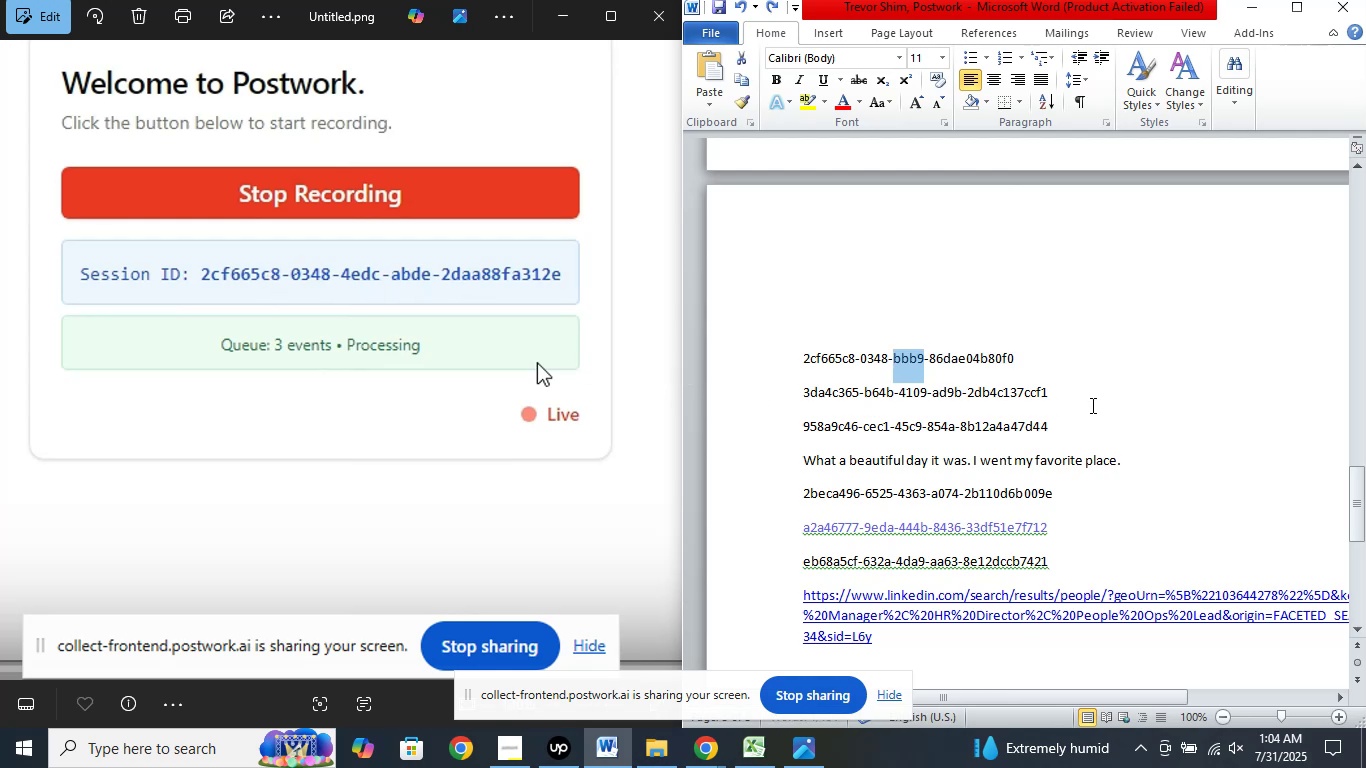 
key(Control+Z)
 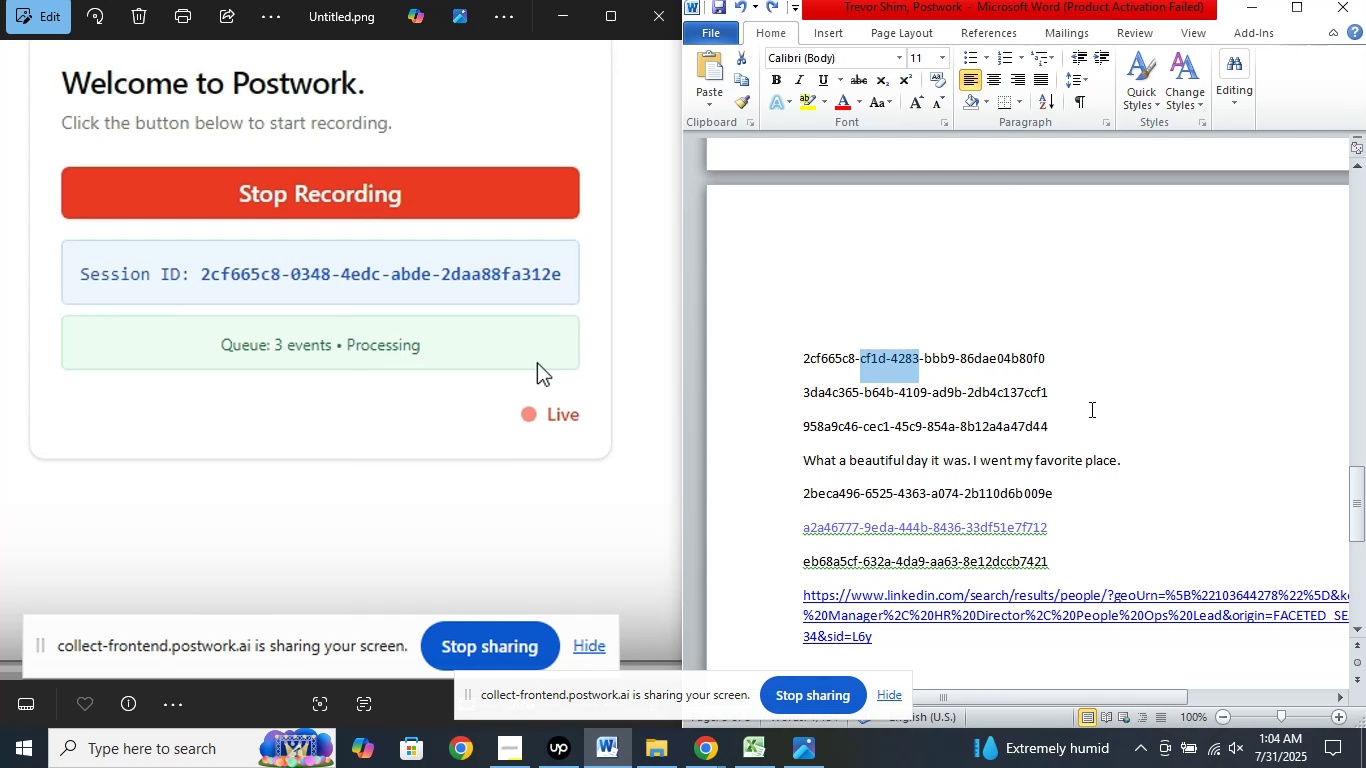 
wait(5.01)
 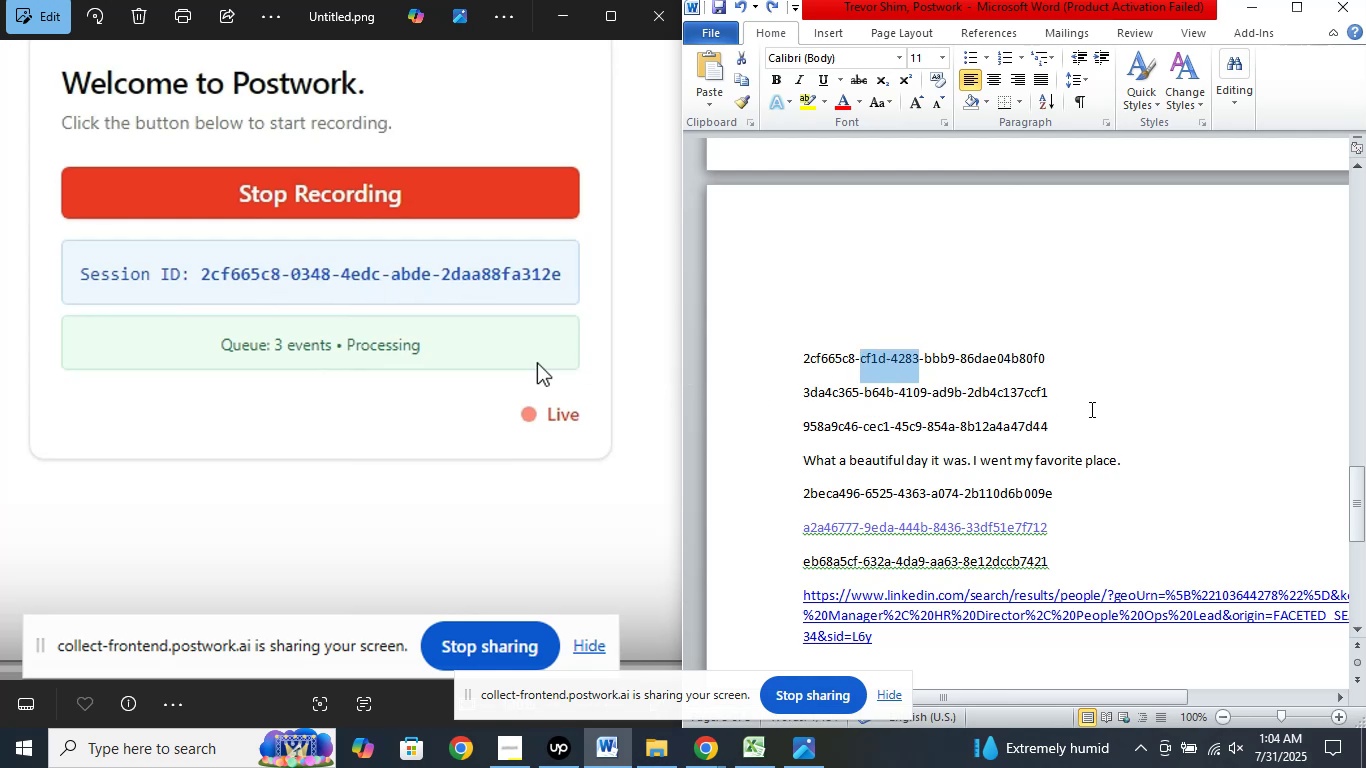 
left_click([1090, 409])
 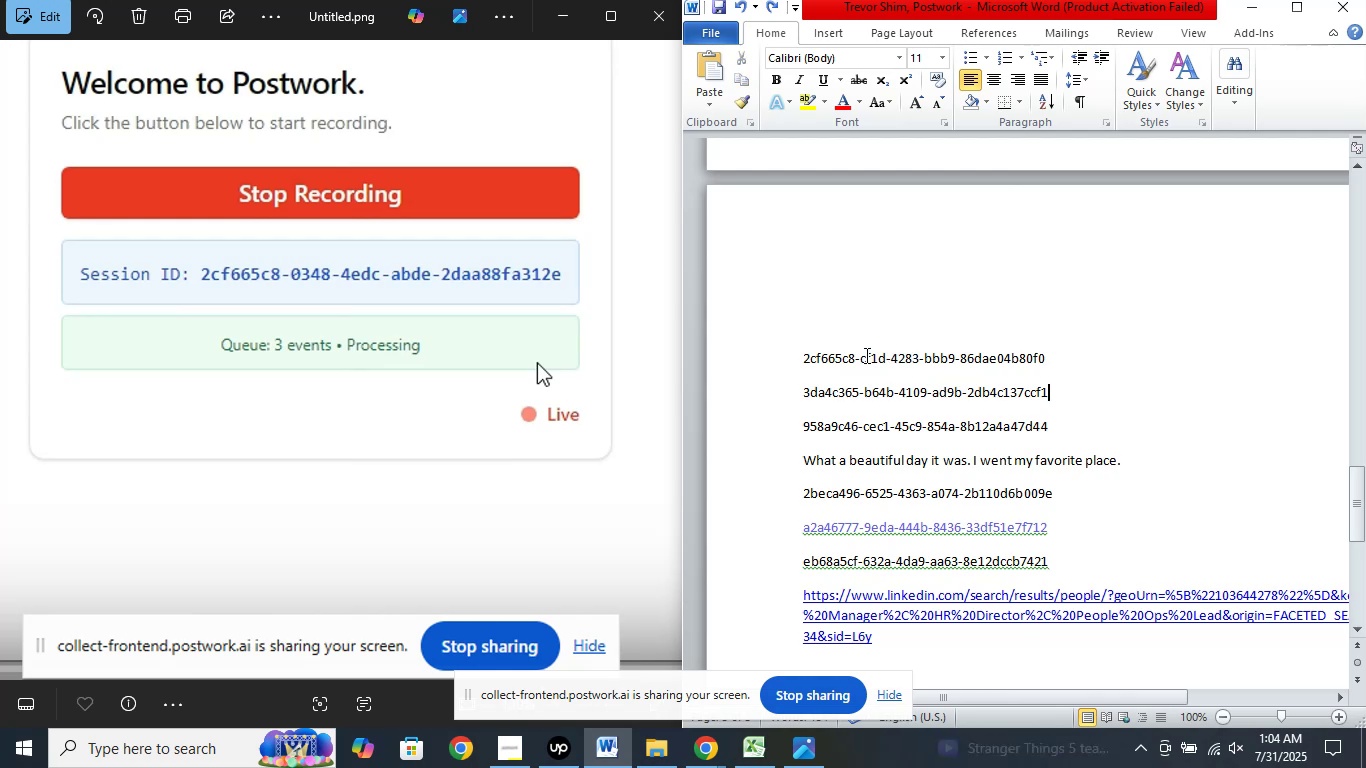 
left_click([863, 357])
 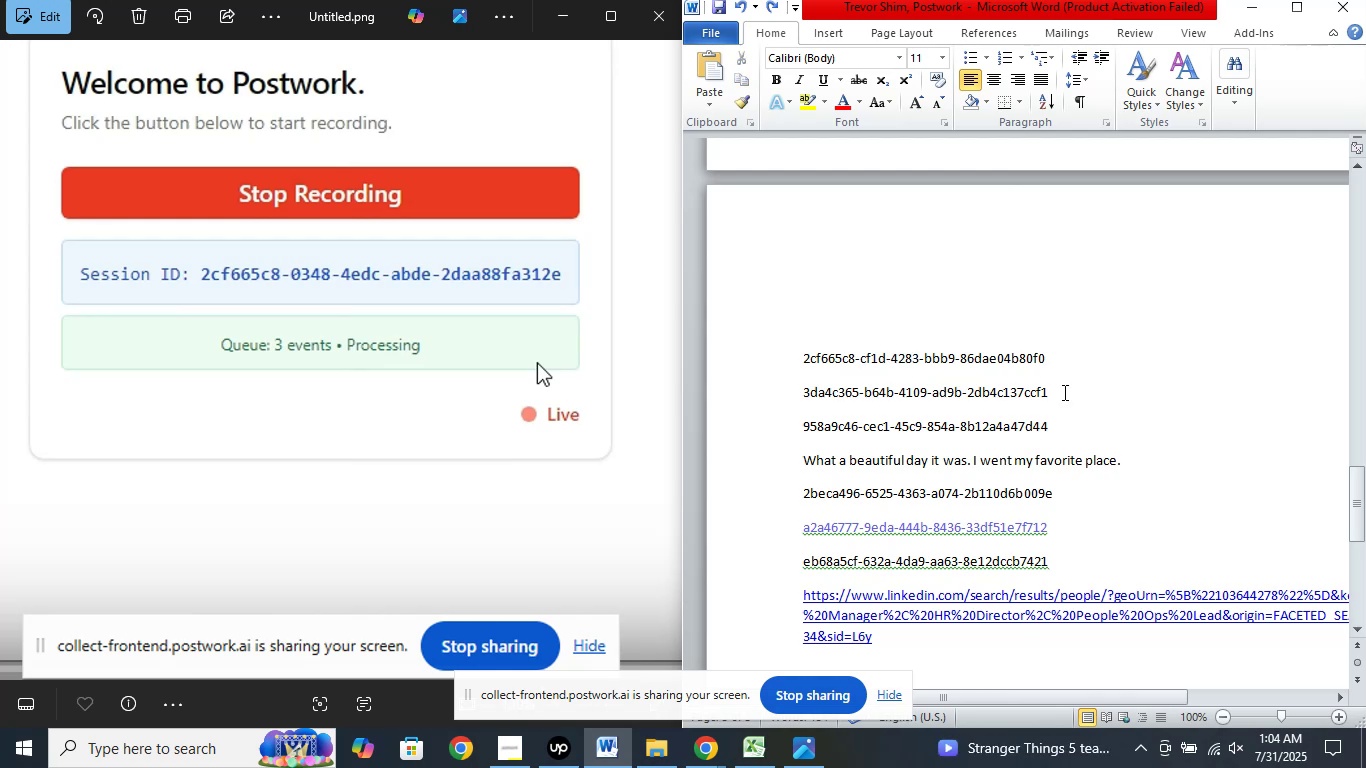 
key(ArrowLeft)
 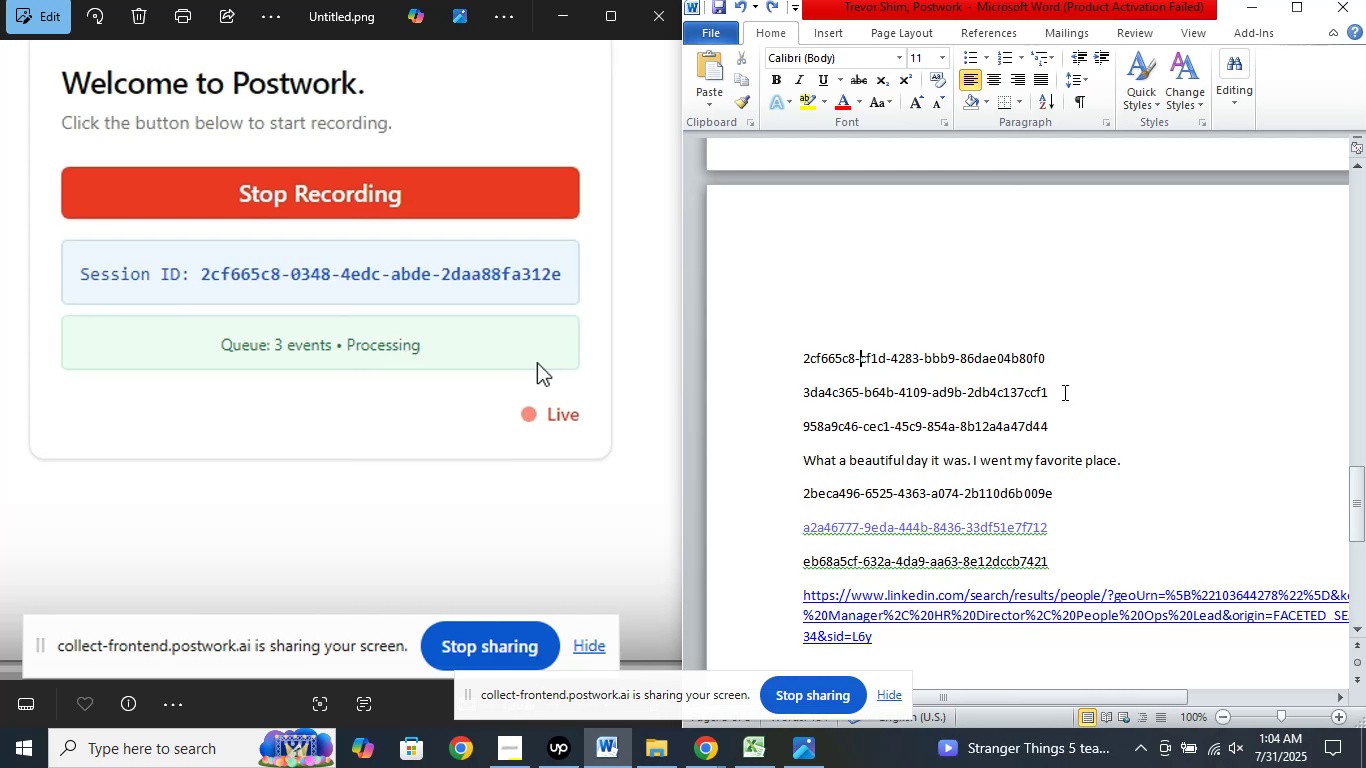 
wait(8.86)
 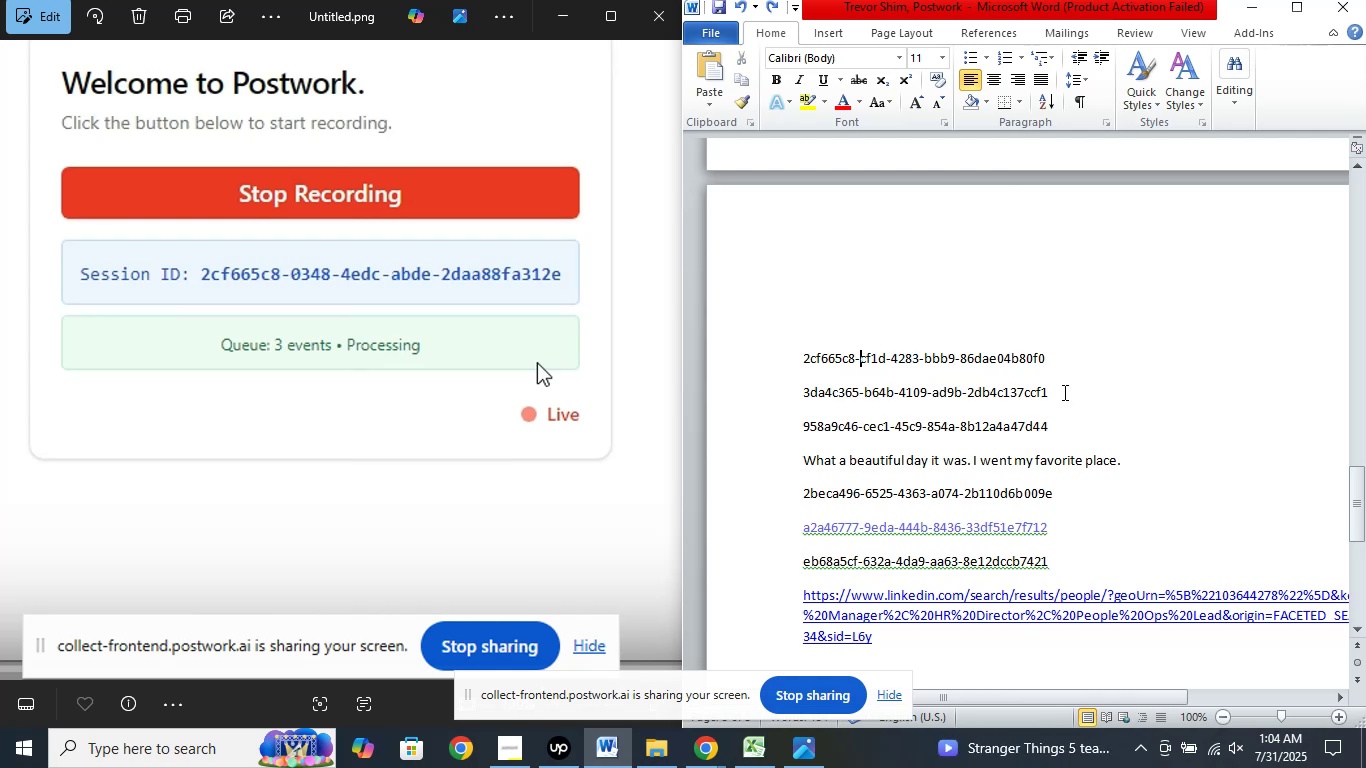 
key(Shift+ArrowRight)
 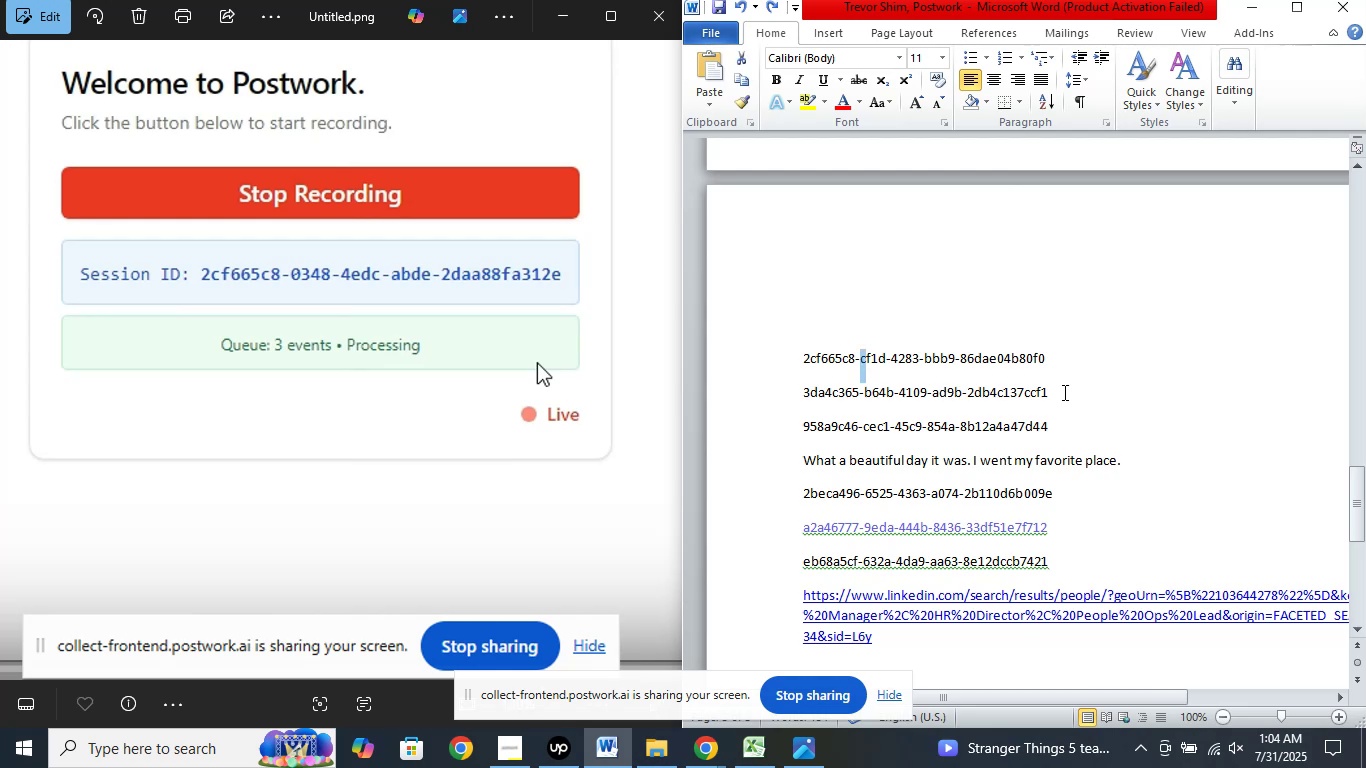 
key(Shift+ArrowRight)
 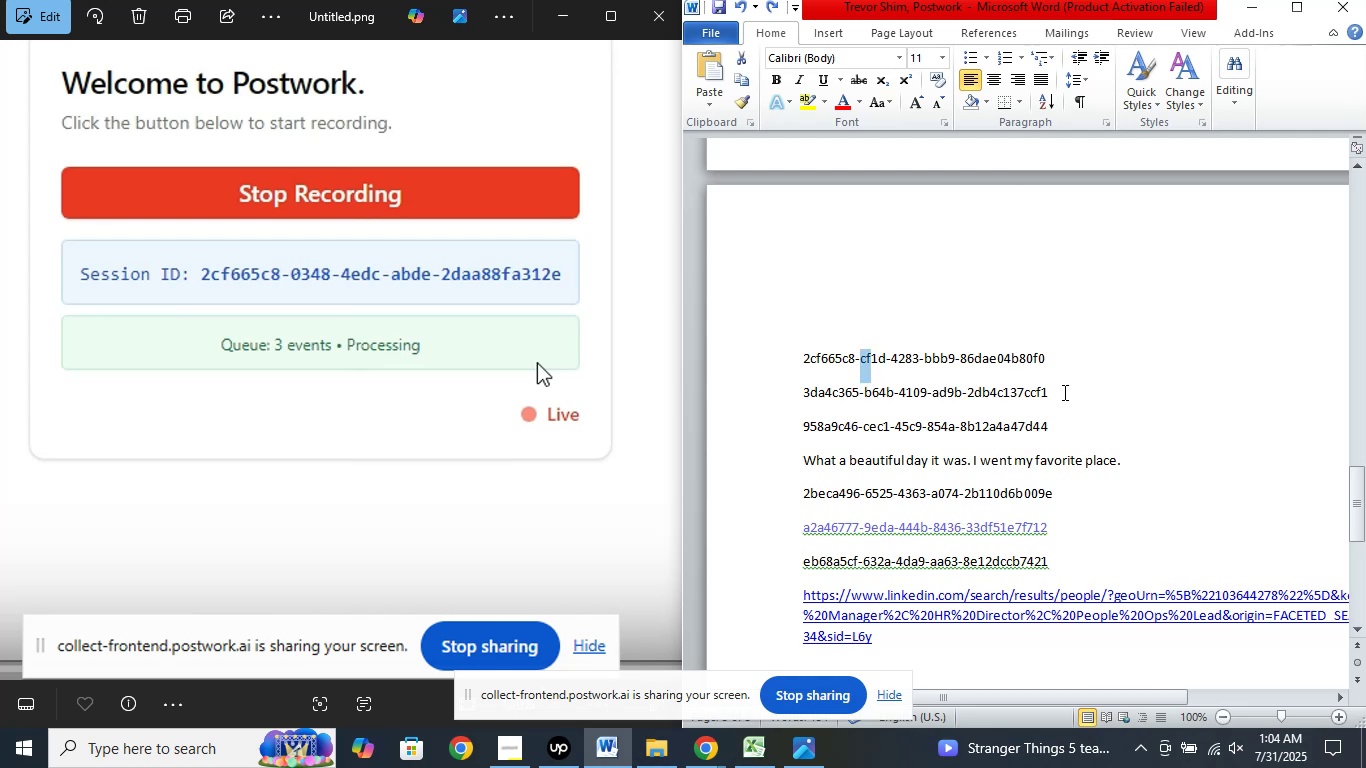 
key(Shift+ArrowRight)
 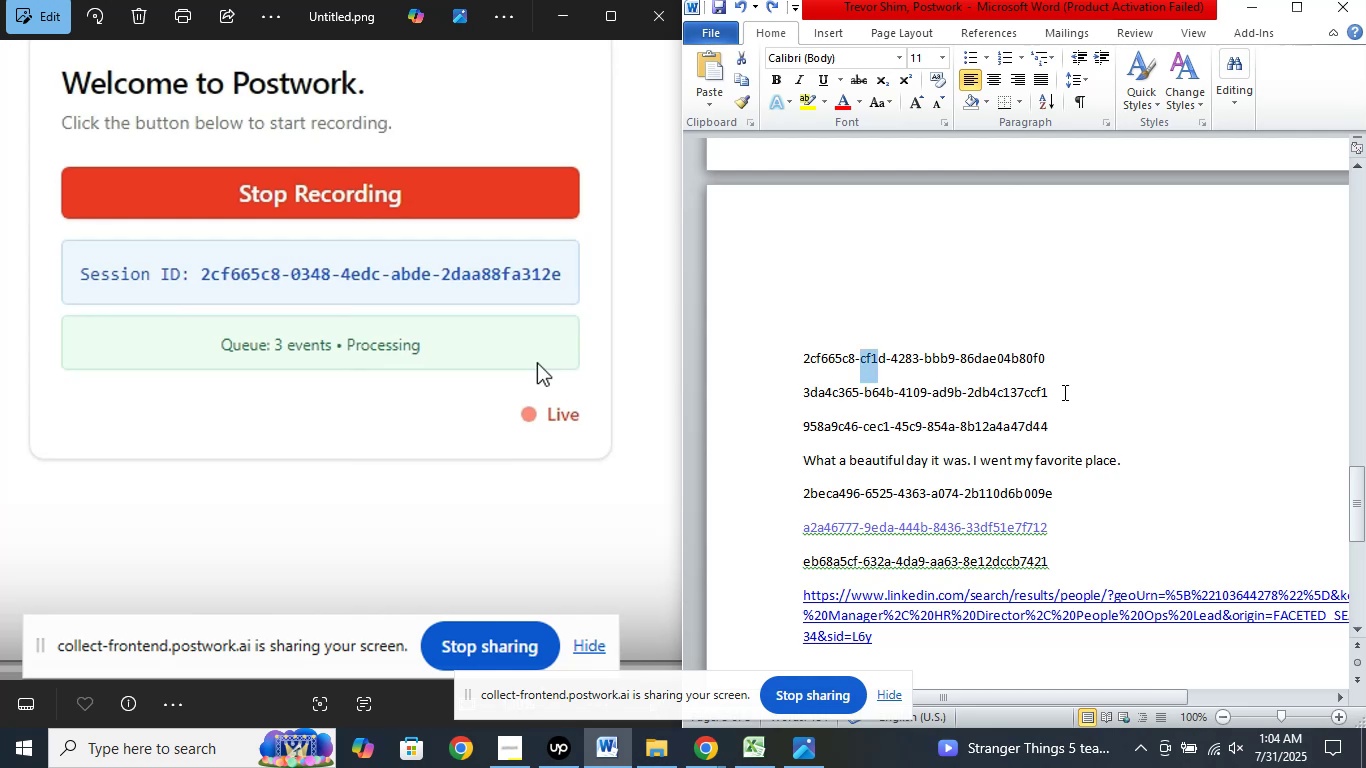 
key(Shift+ArrowRight)
 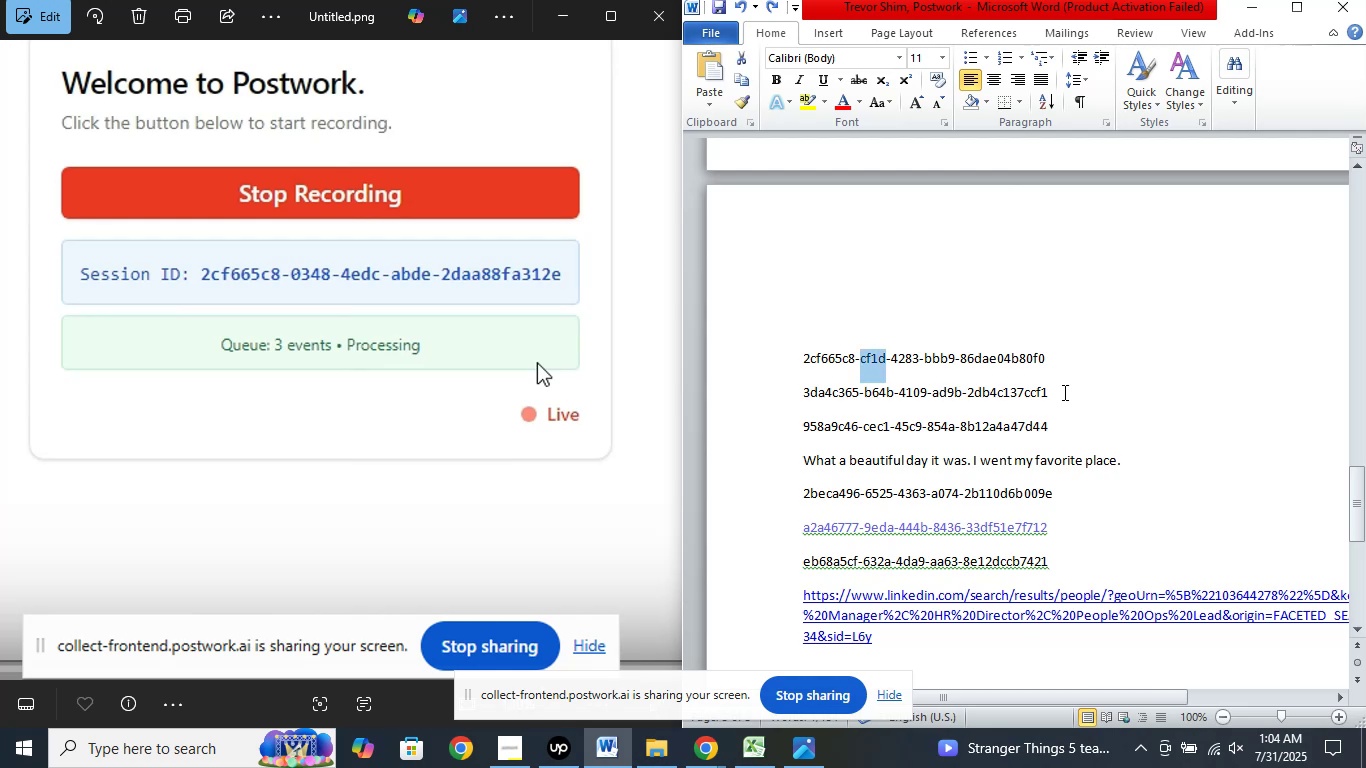 
key(Numpad0)
 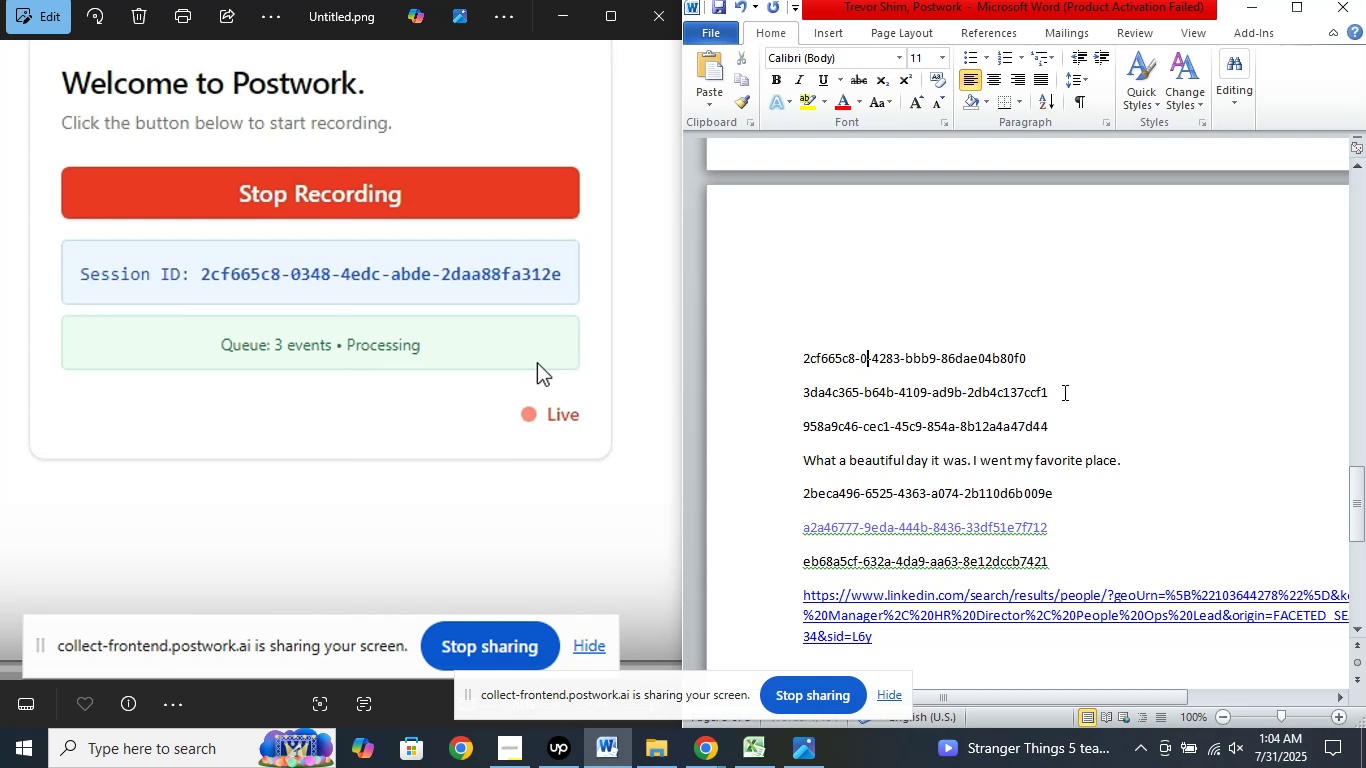 
key(Numpad3)
 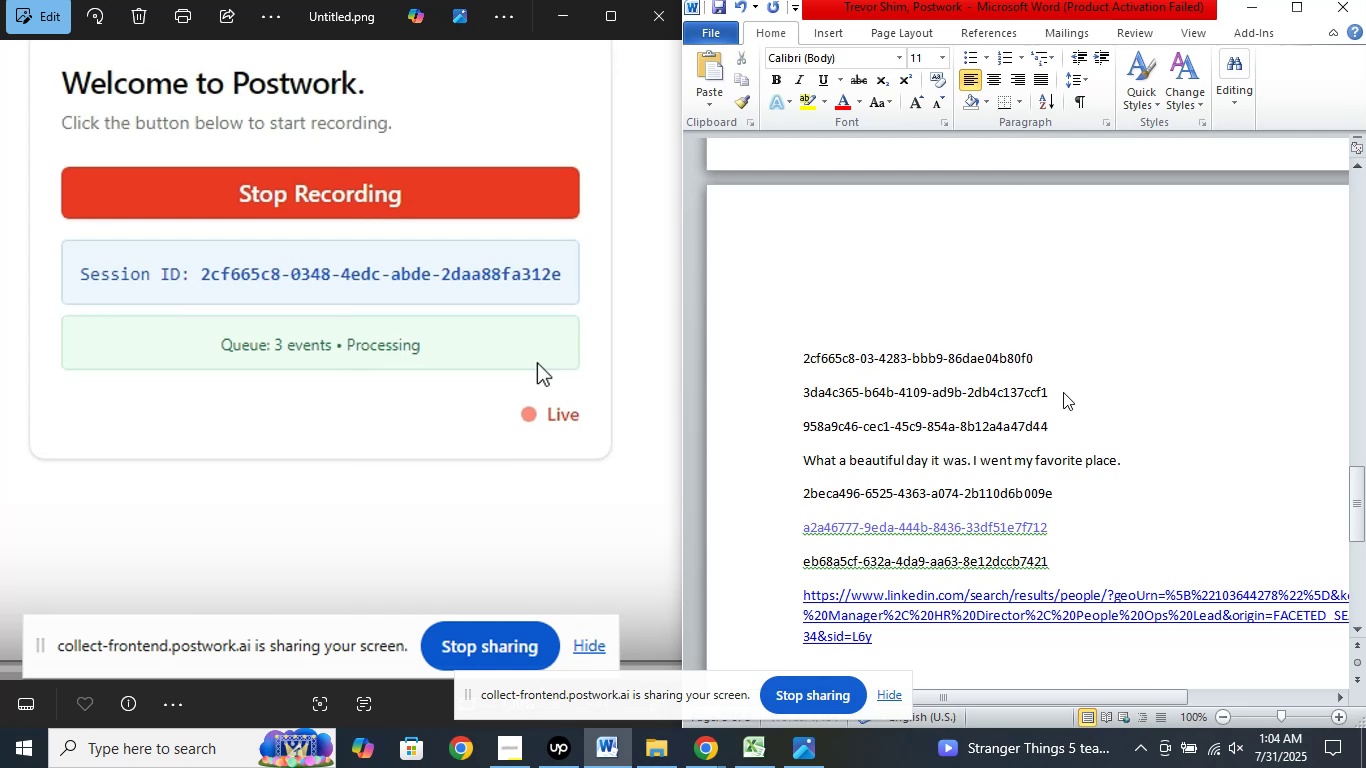 
key(Numpad4)
 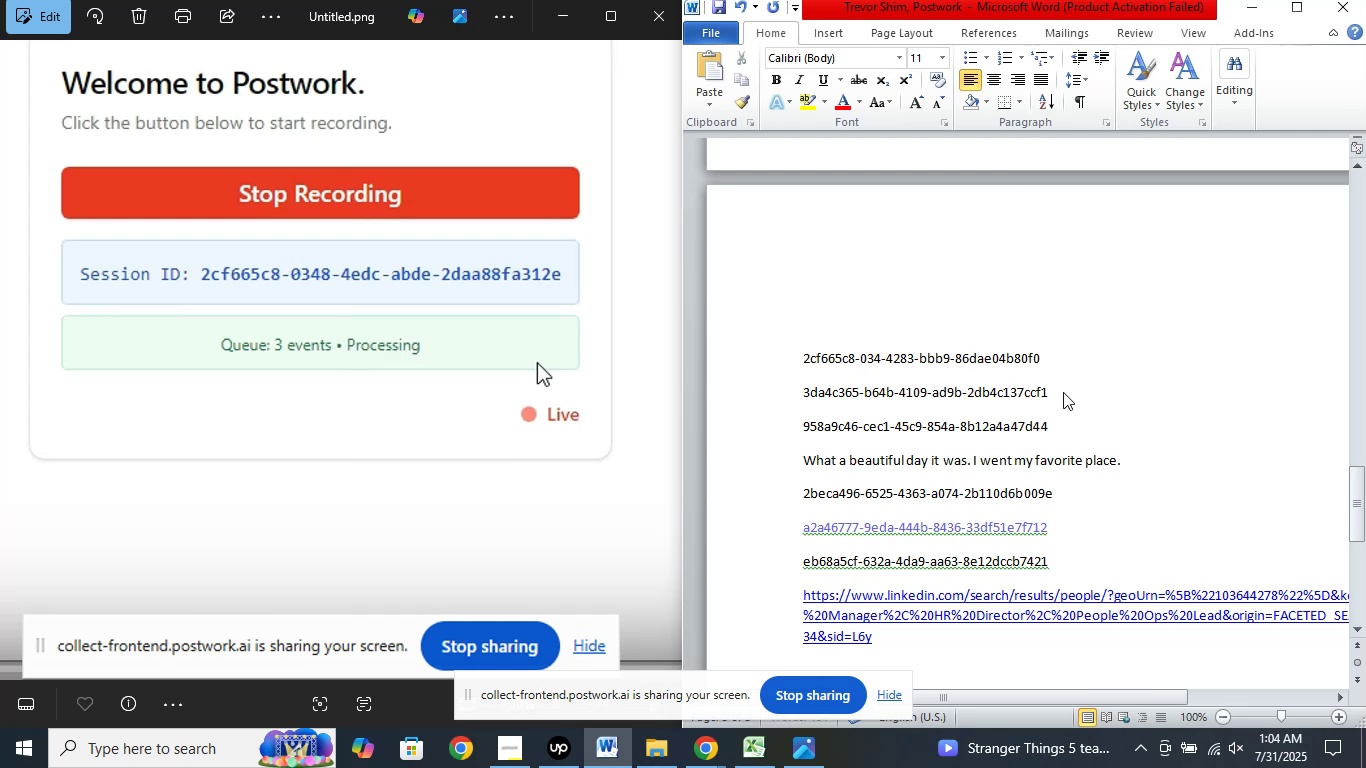 
key(Numpad8)
 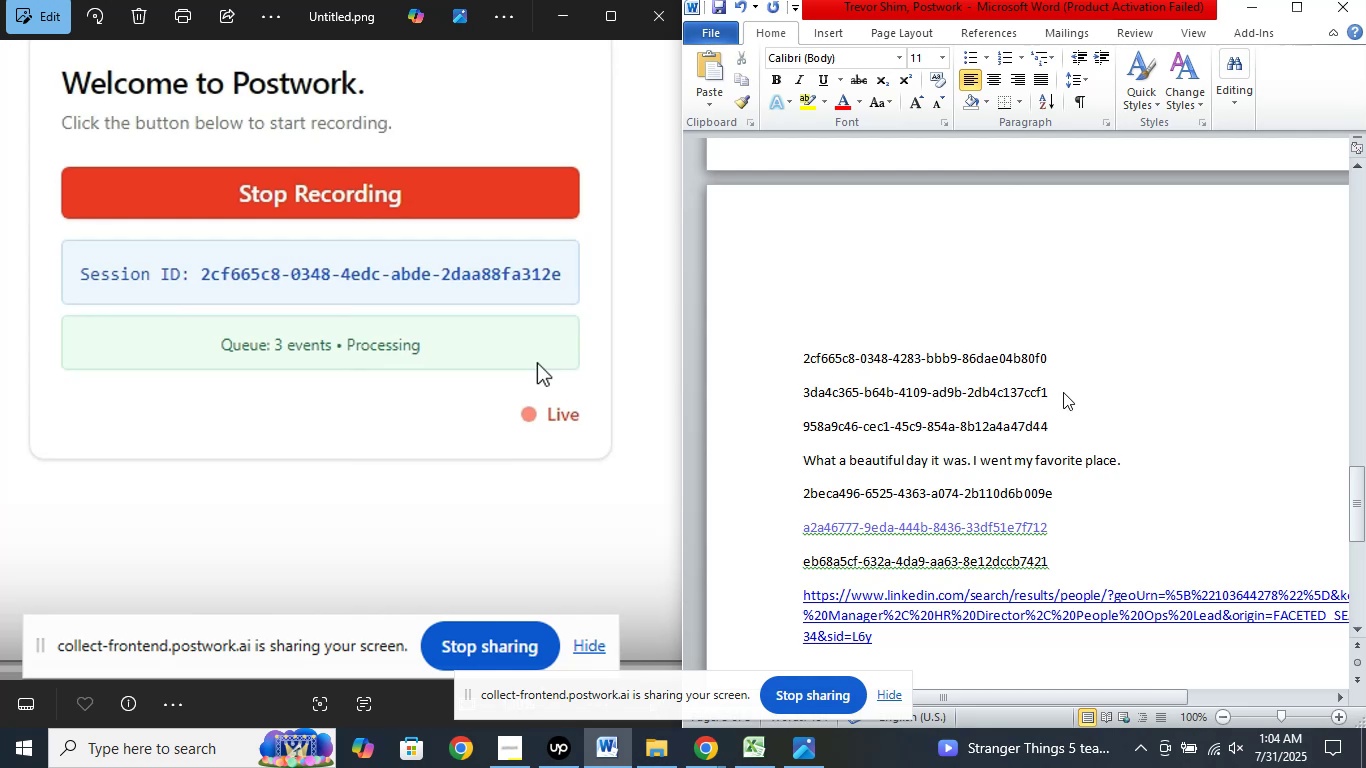 
key(ArrowRight)
 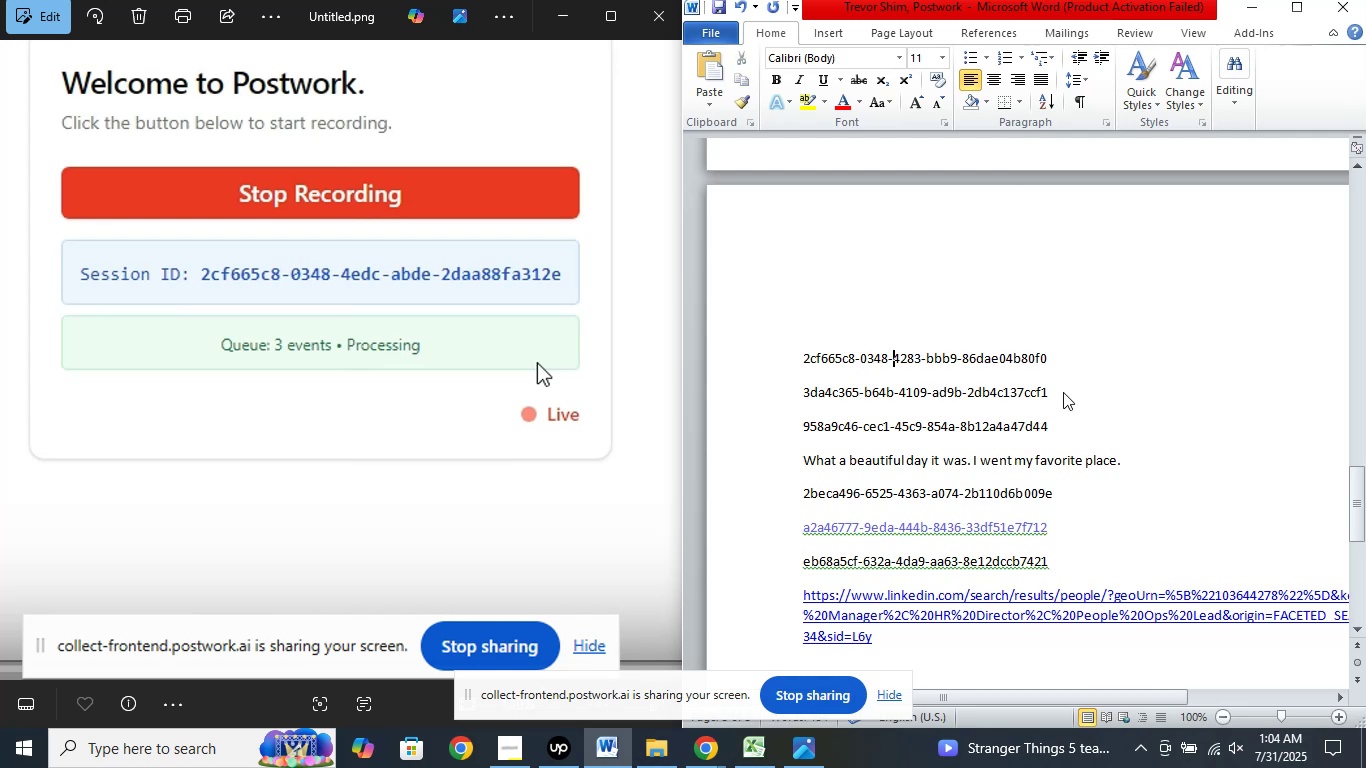 
key(Shift+ArrowRight)
 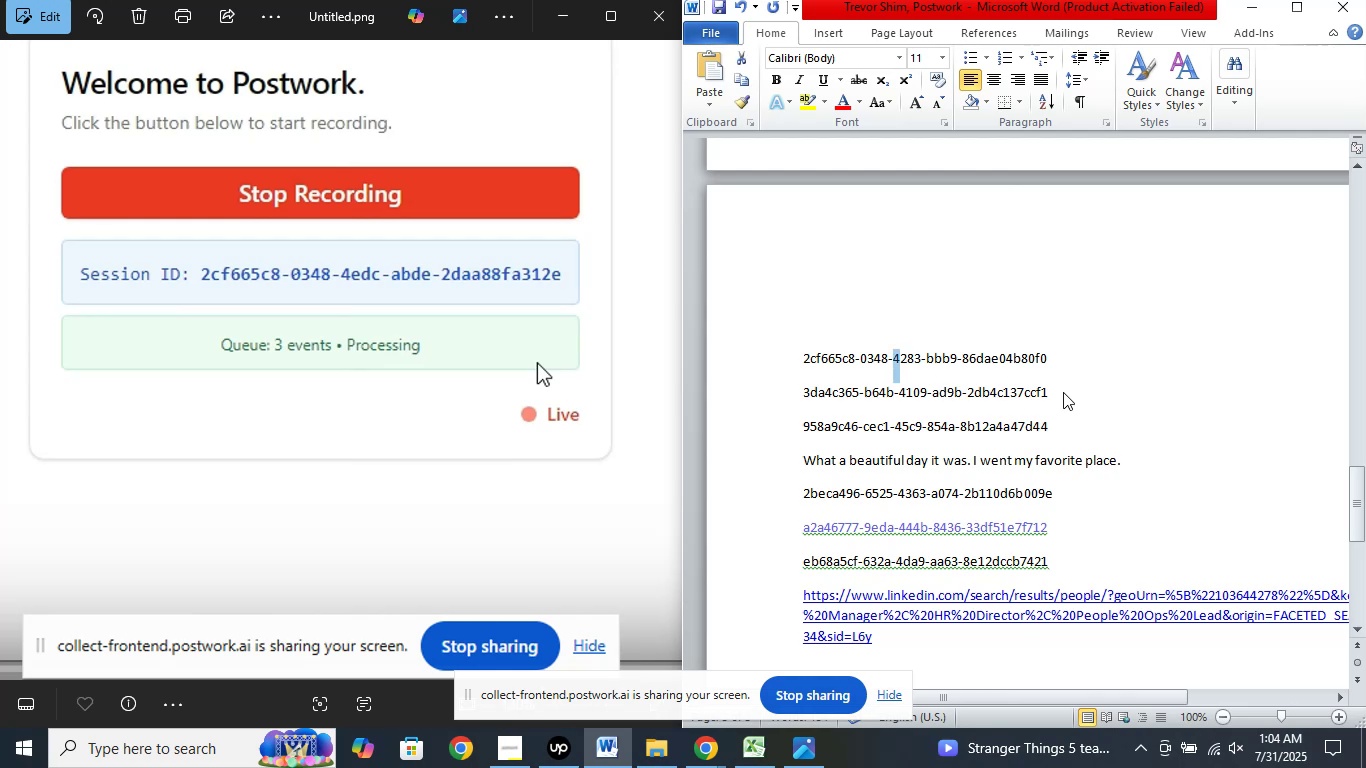 
key(Shift+ArrowRight)
 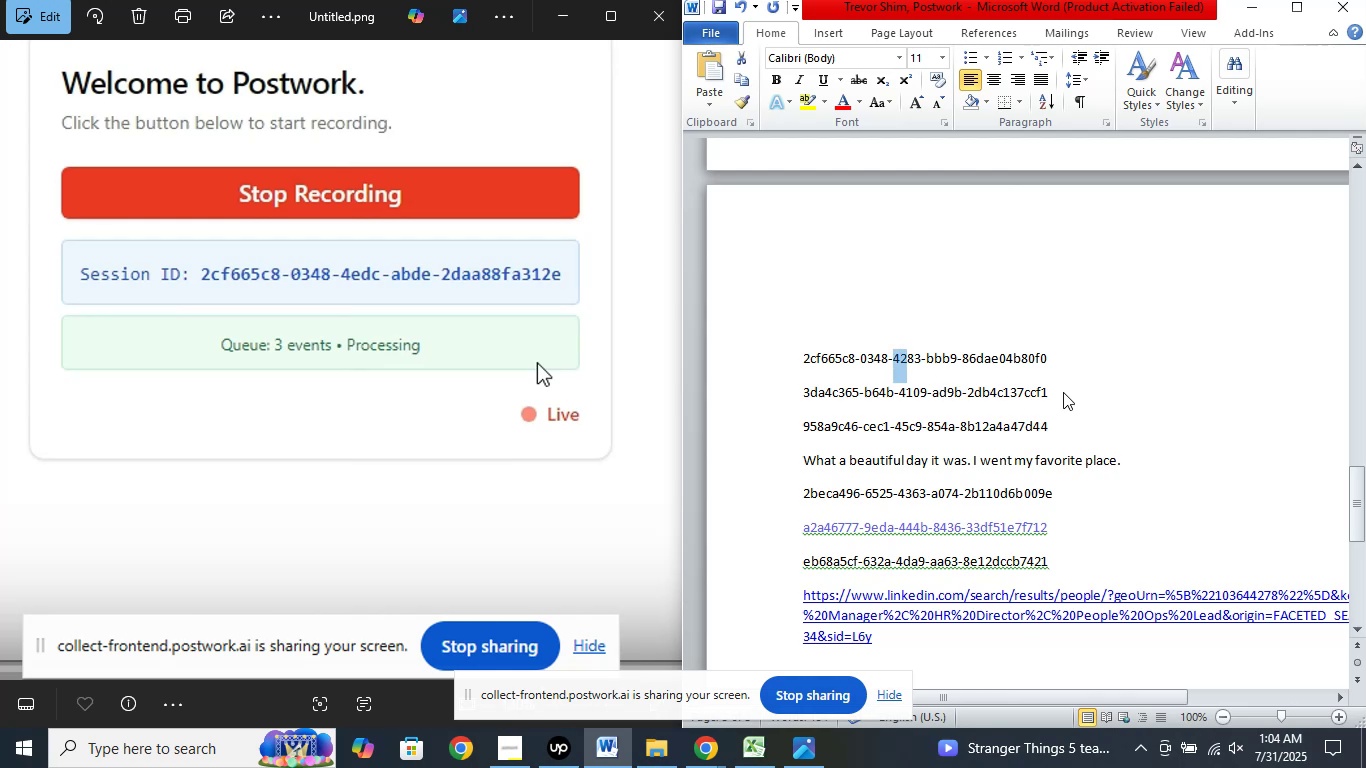 
key(Shift+ArrowRight)
 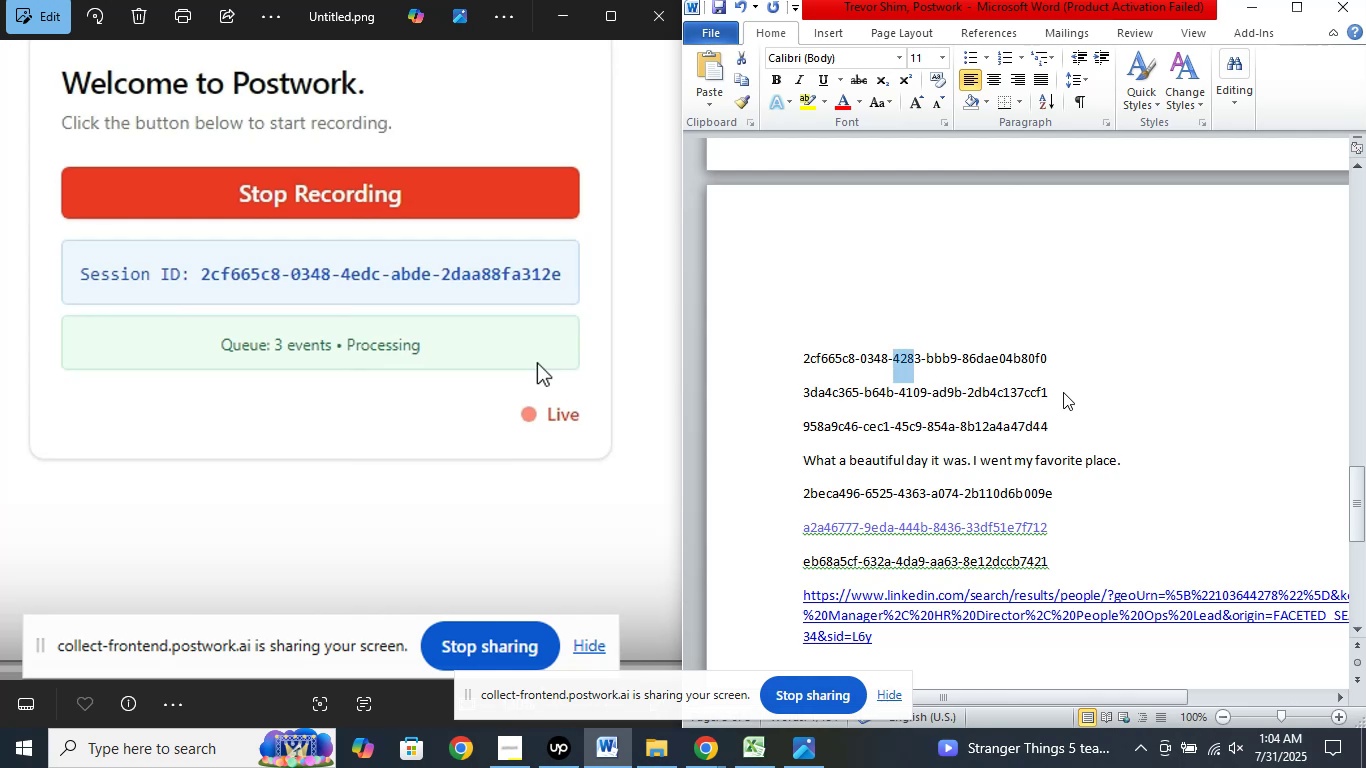 
key(Shift+ArrowRight)
 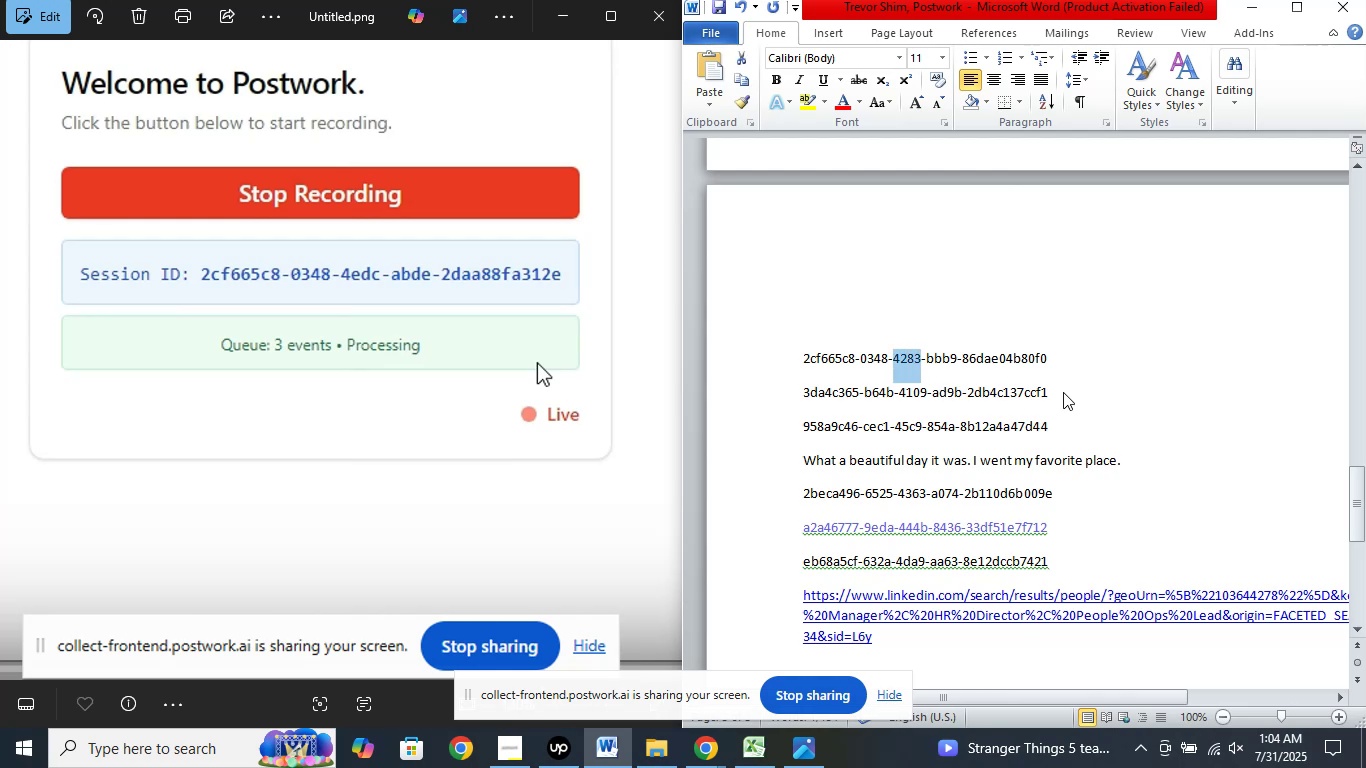 
type(4edc)
 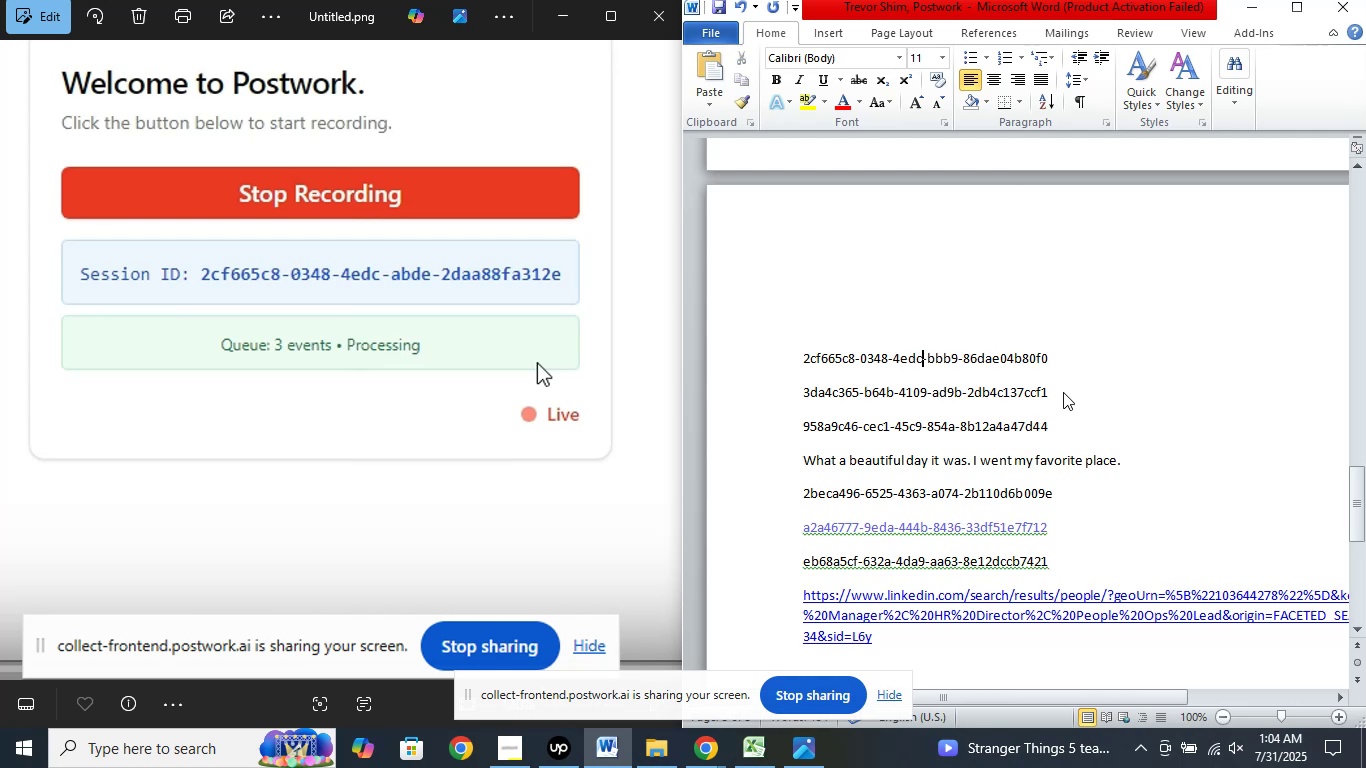 
key(ArrowRight)
 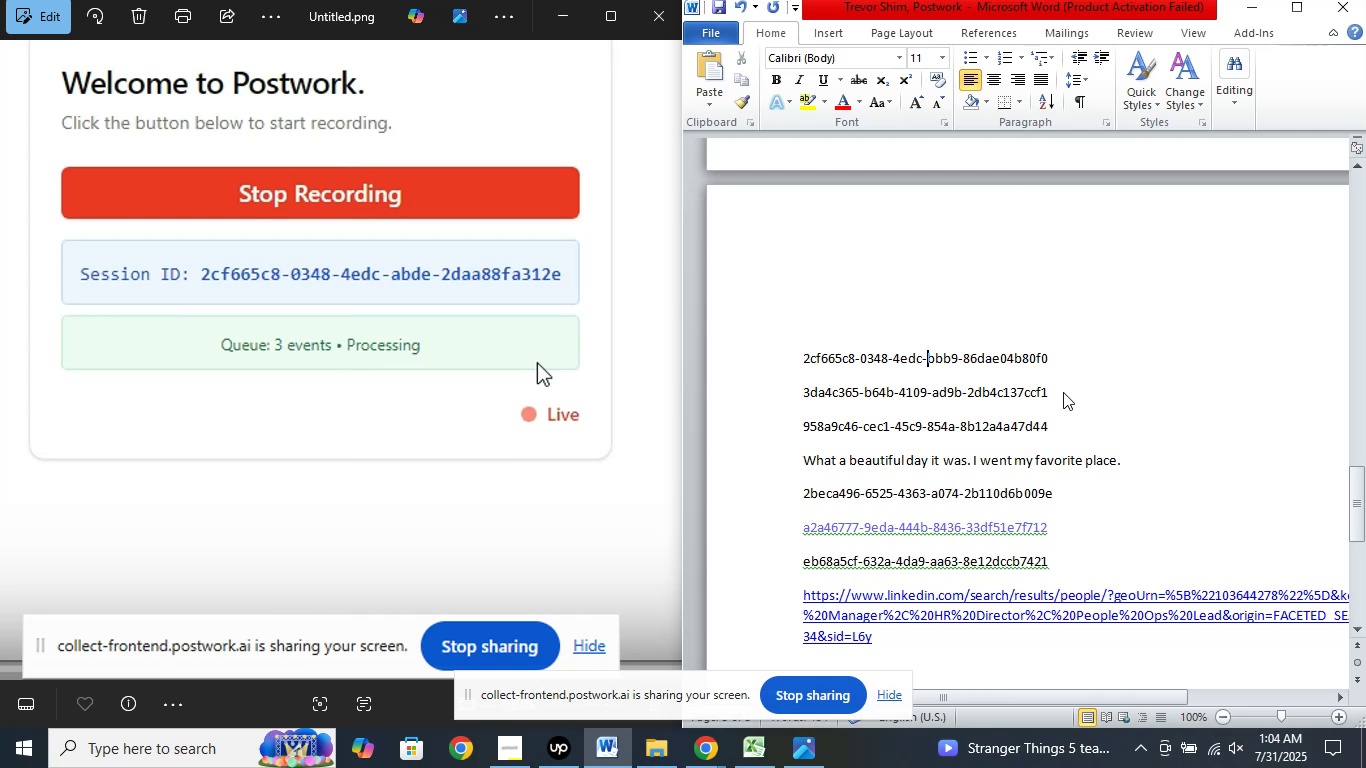 
key(Shift+ArrowRight)
 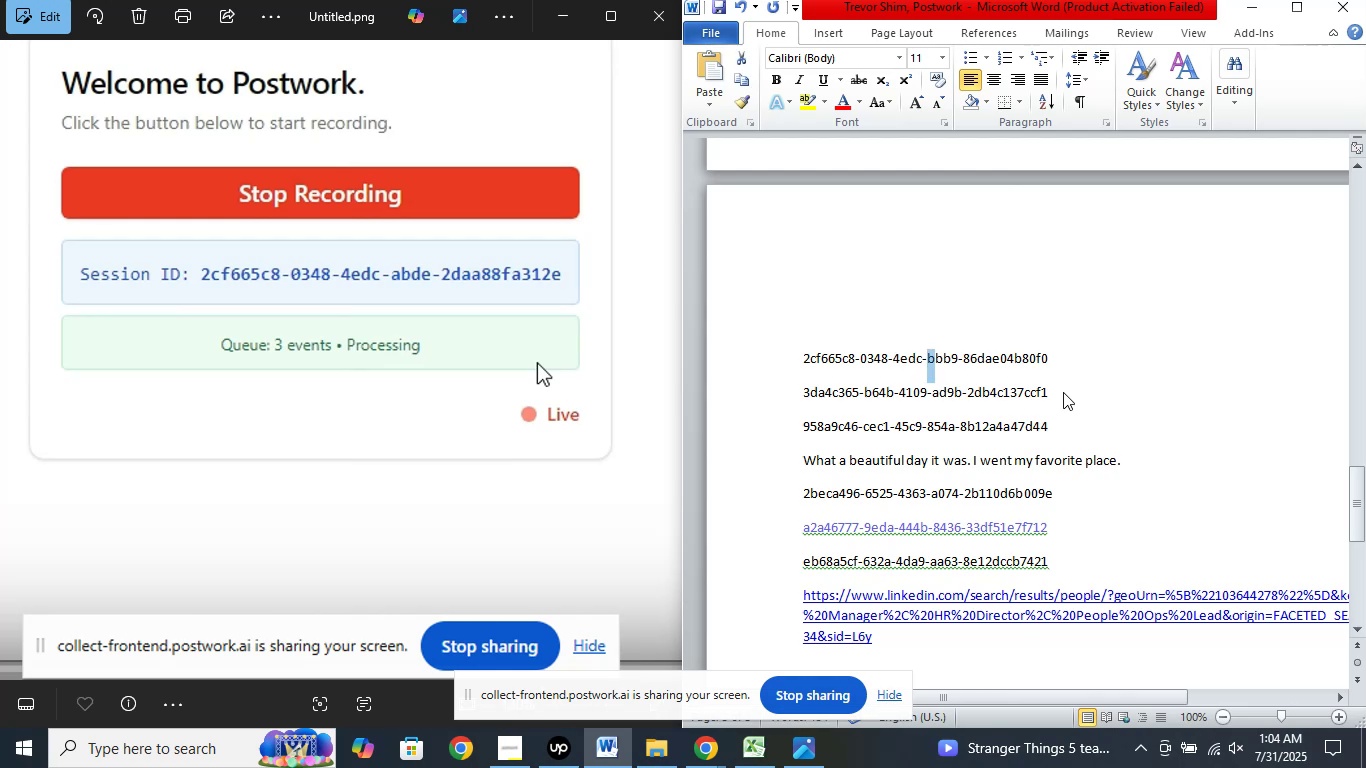 
key(Shift+ArrowRight)
 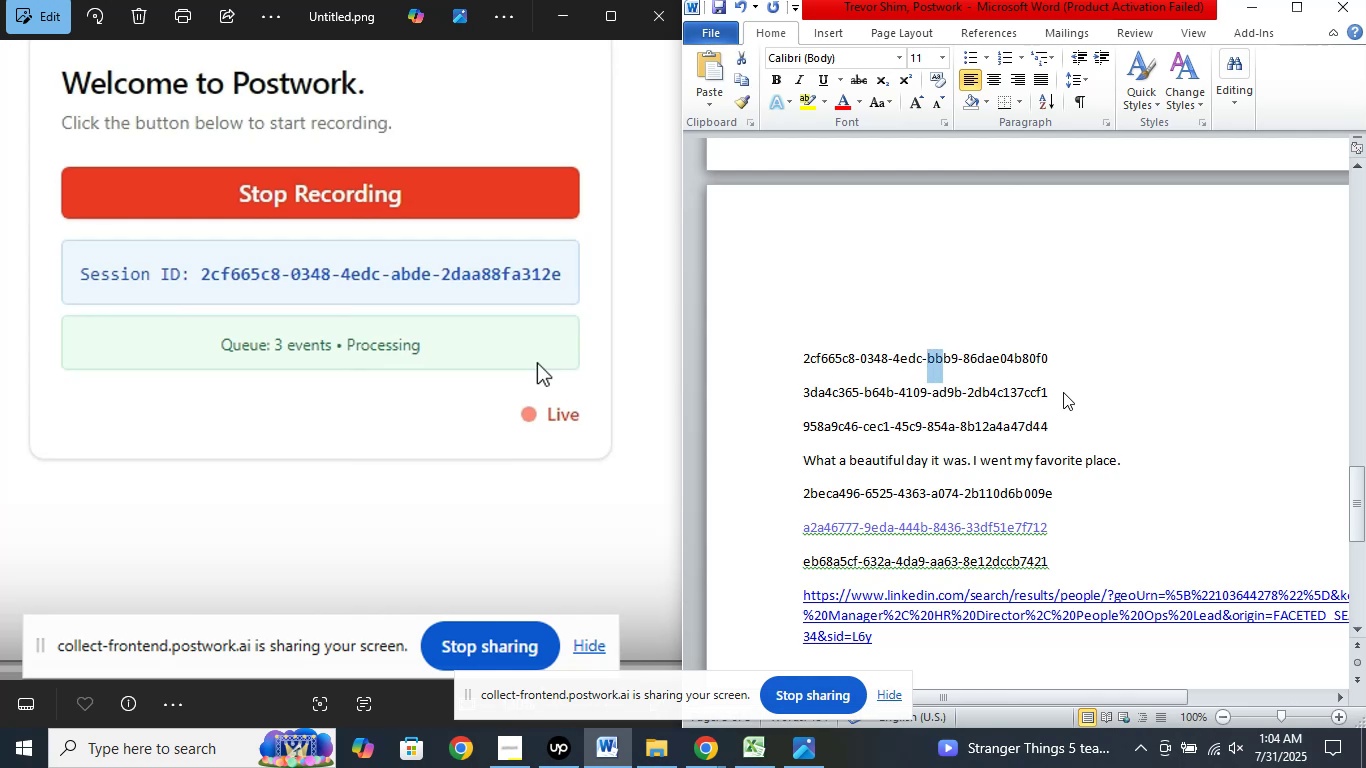 
key(Shift+ArrowRight)
 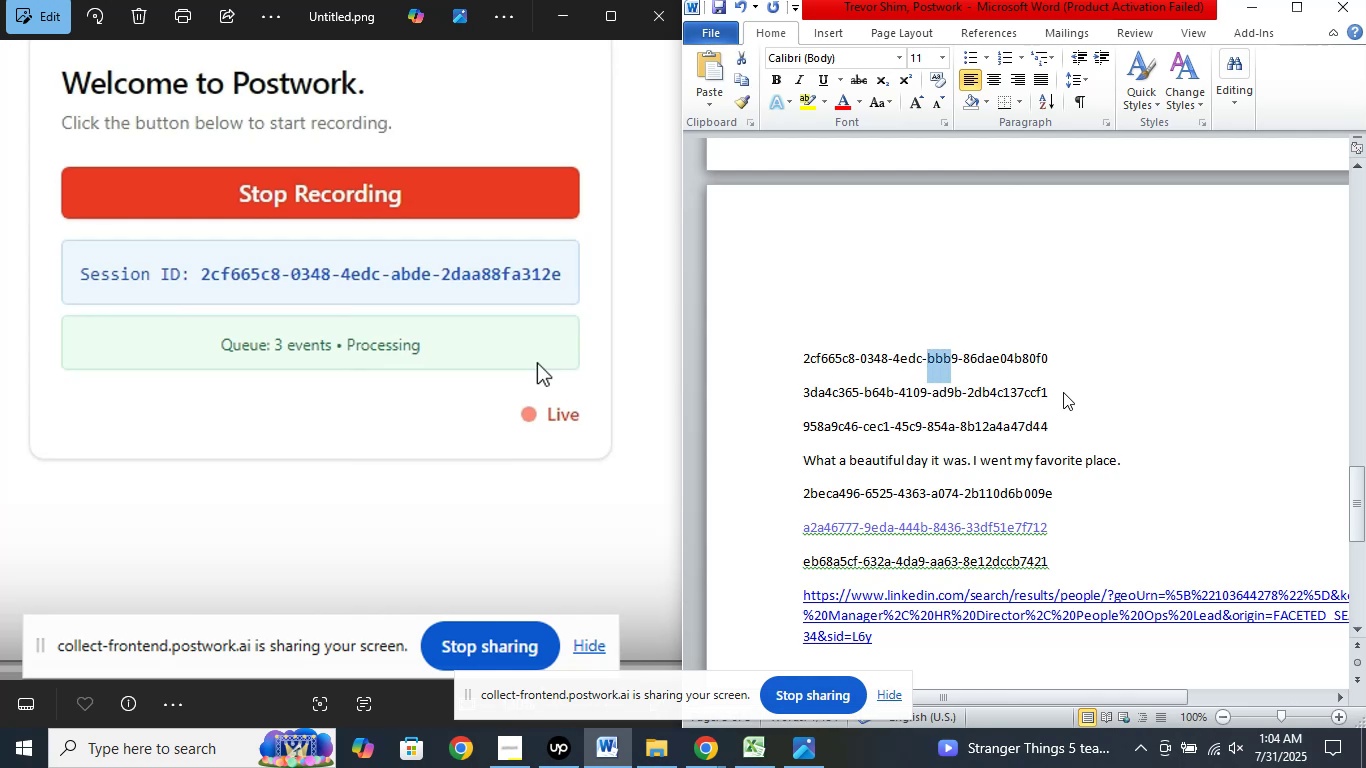 
key(Shift+ArrowRight)
 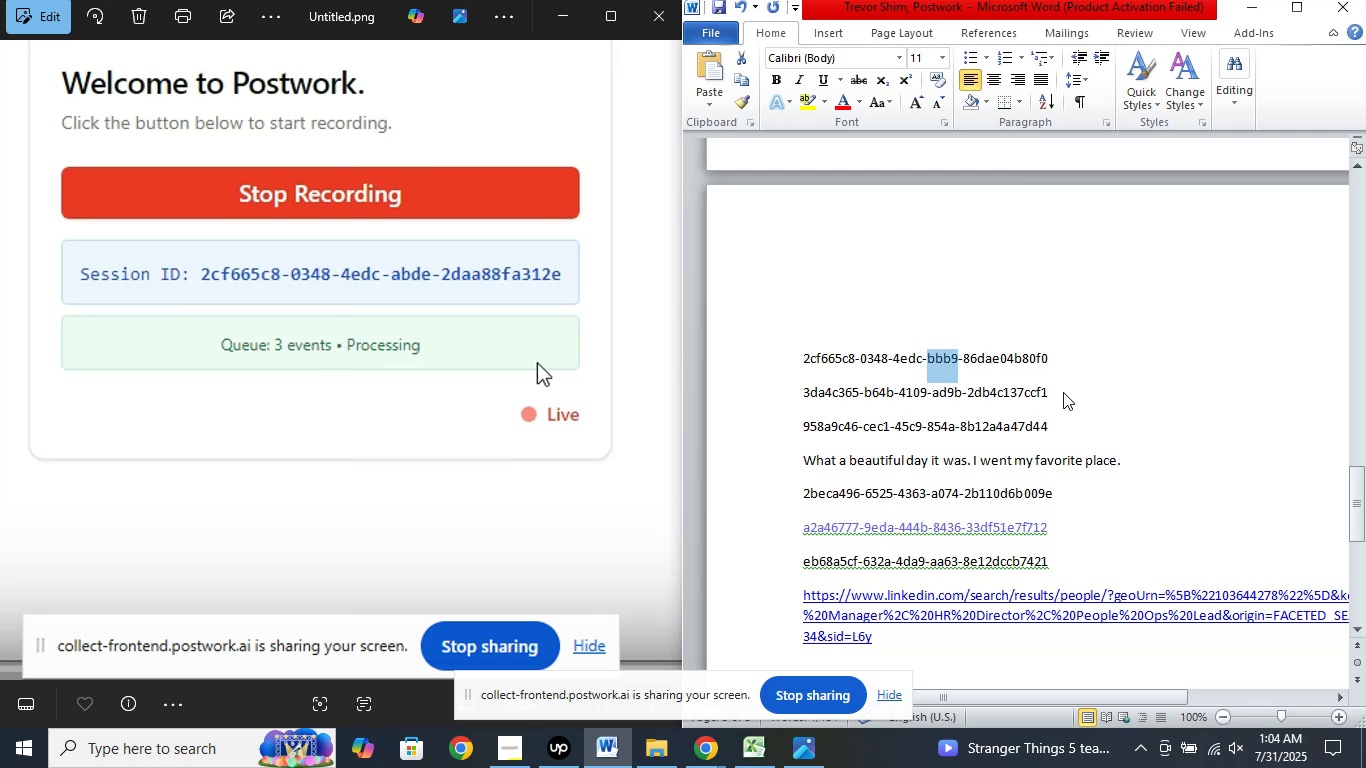 
type(abde)
 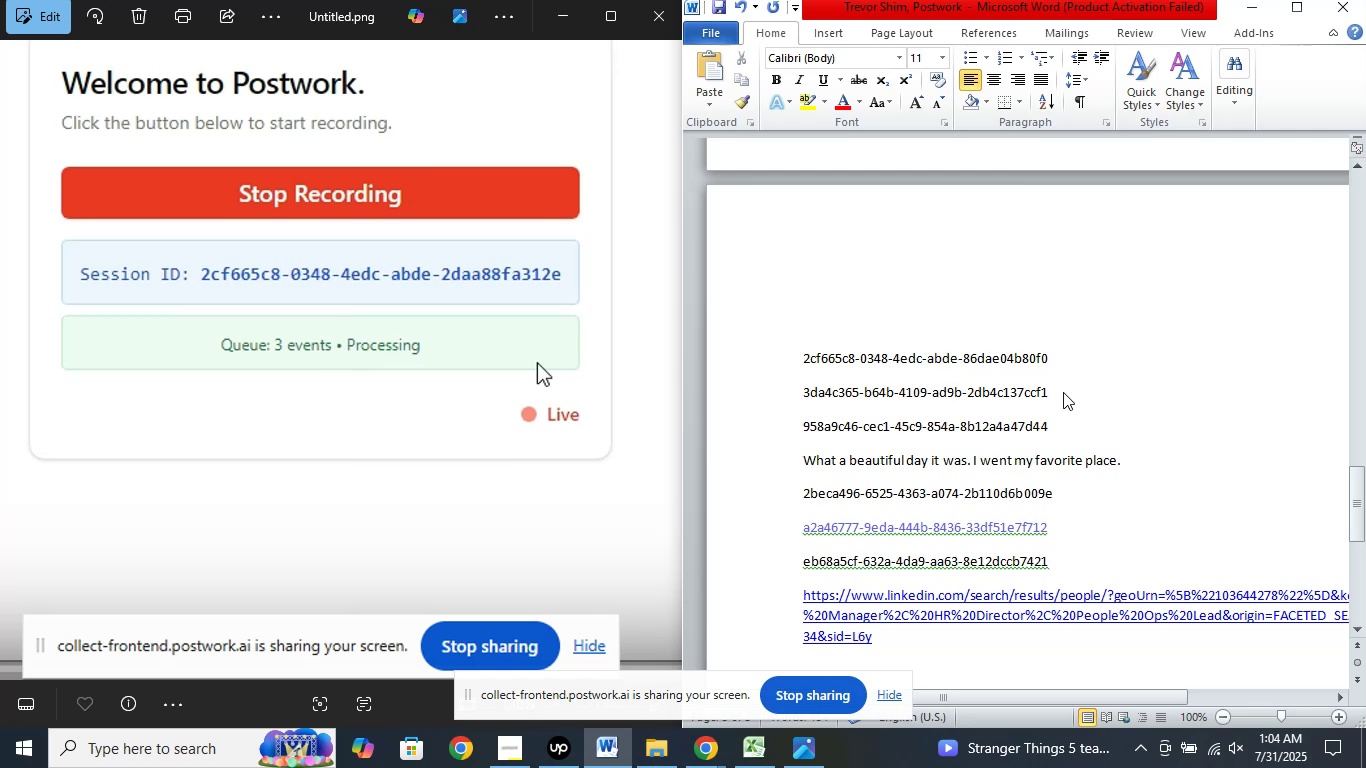 
key(ArrowRight)
 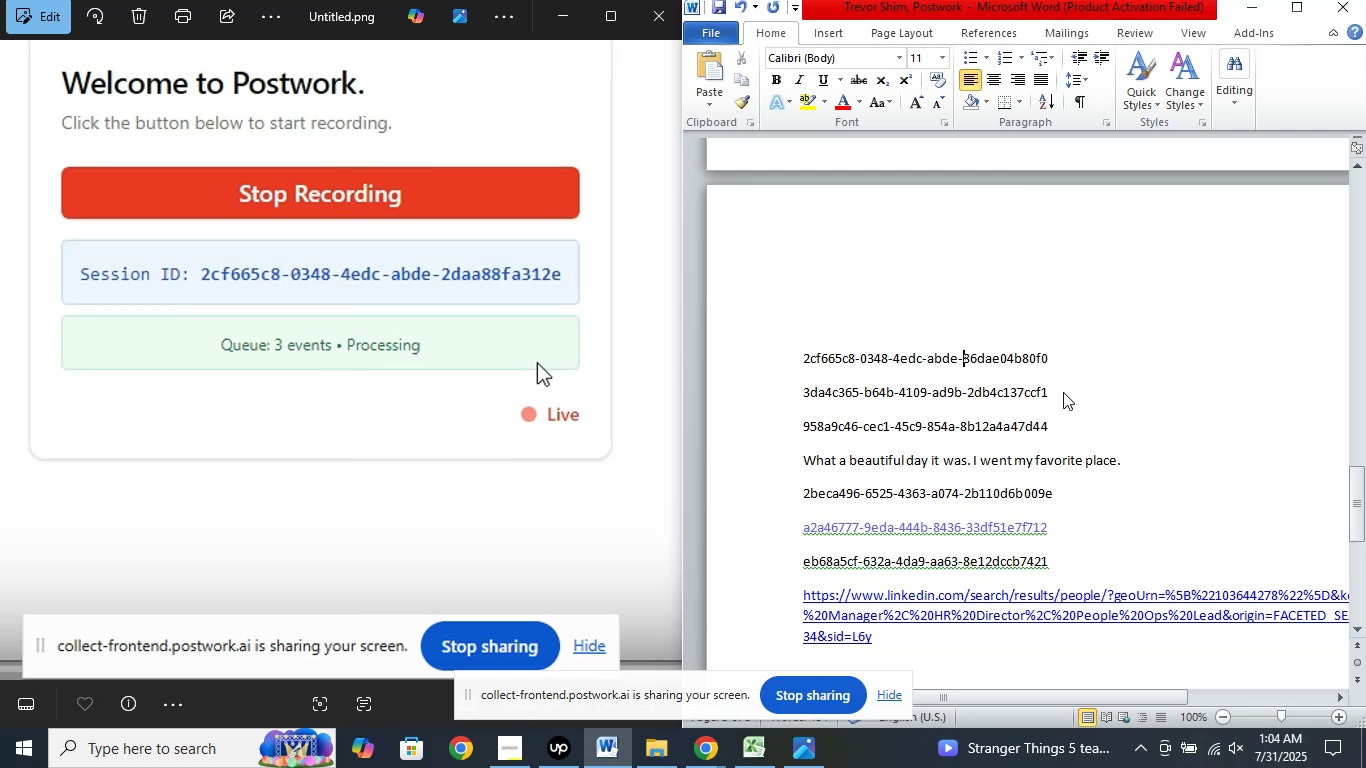 
key(Shift+ArrowRight)
 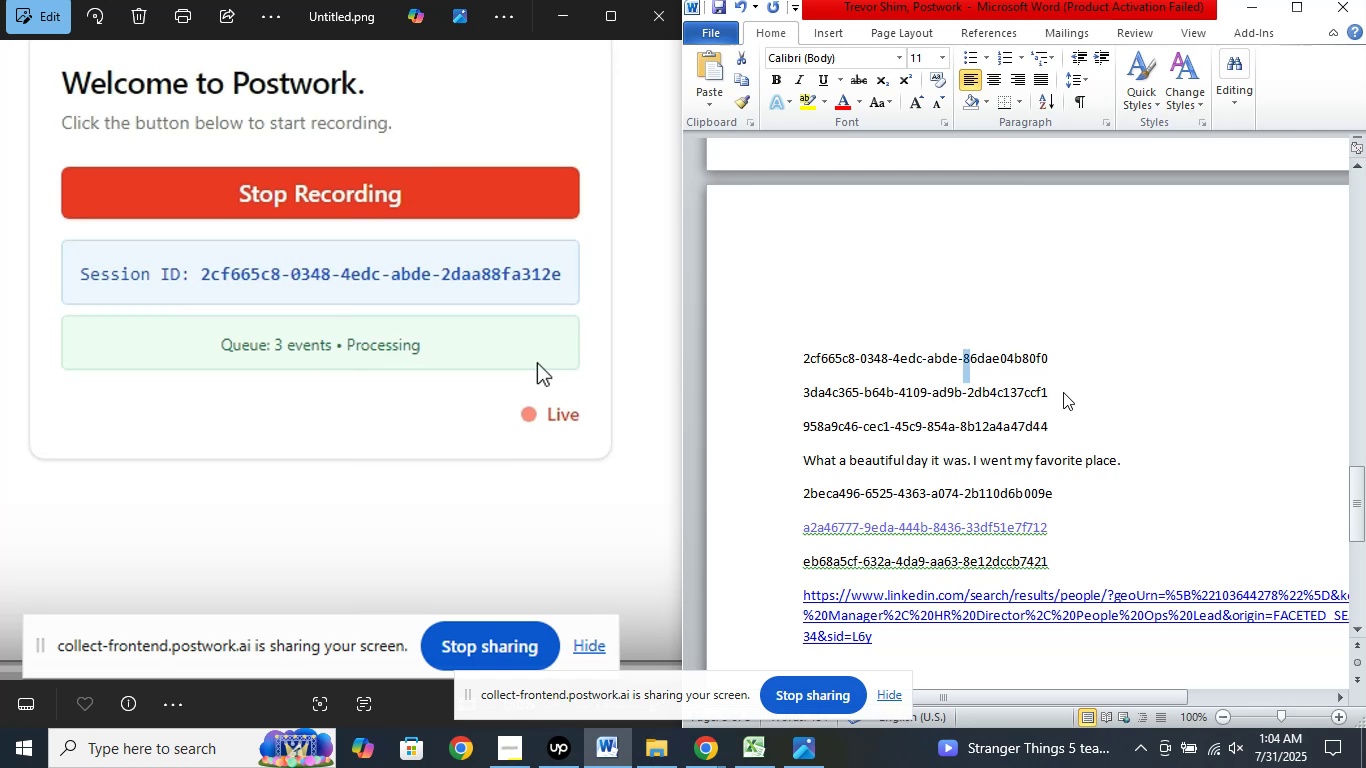 
key(Shift+ArrowRight)
 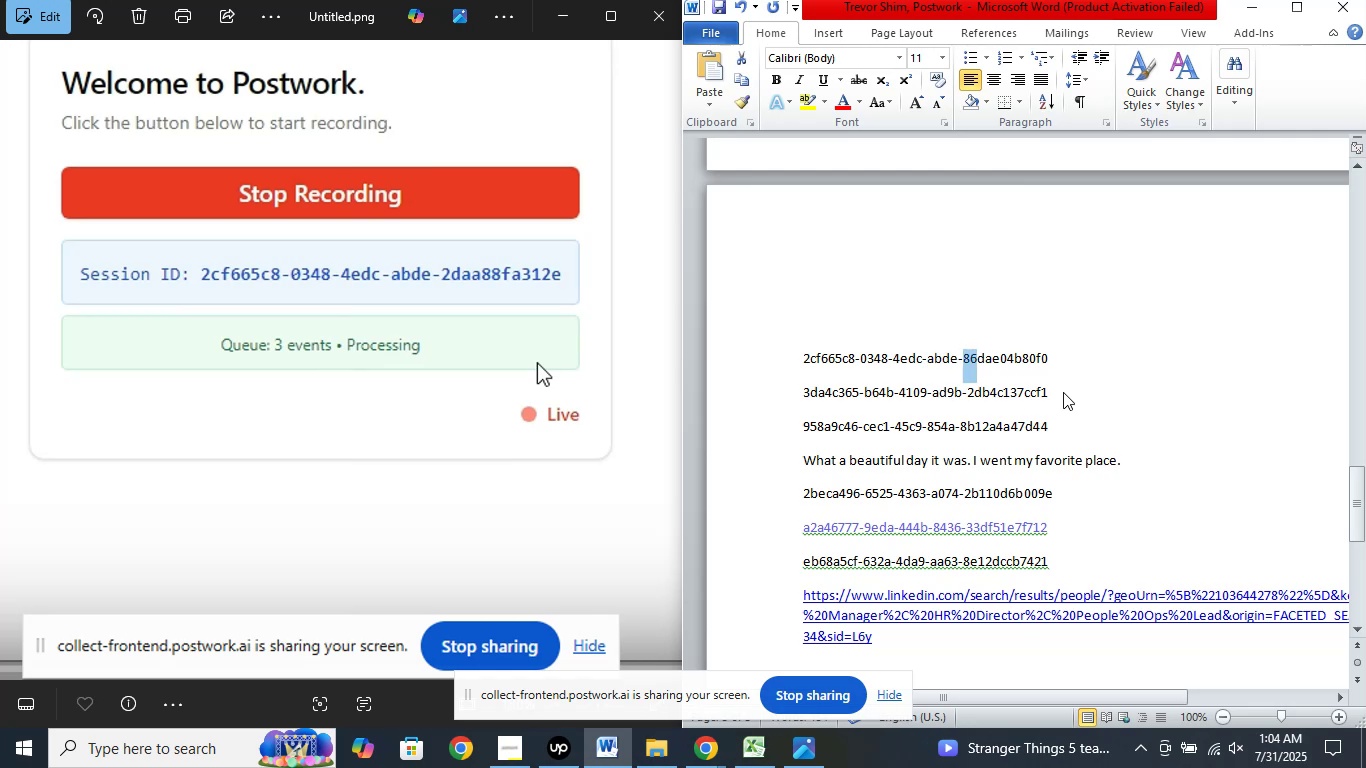 
key(Shift+ArrowRight)
 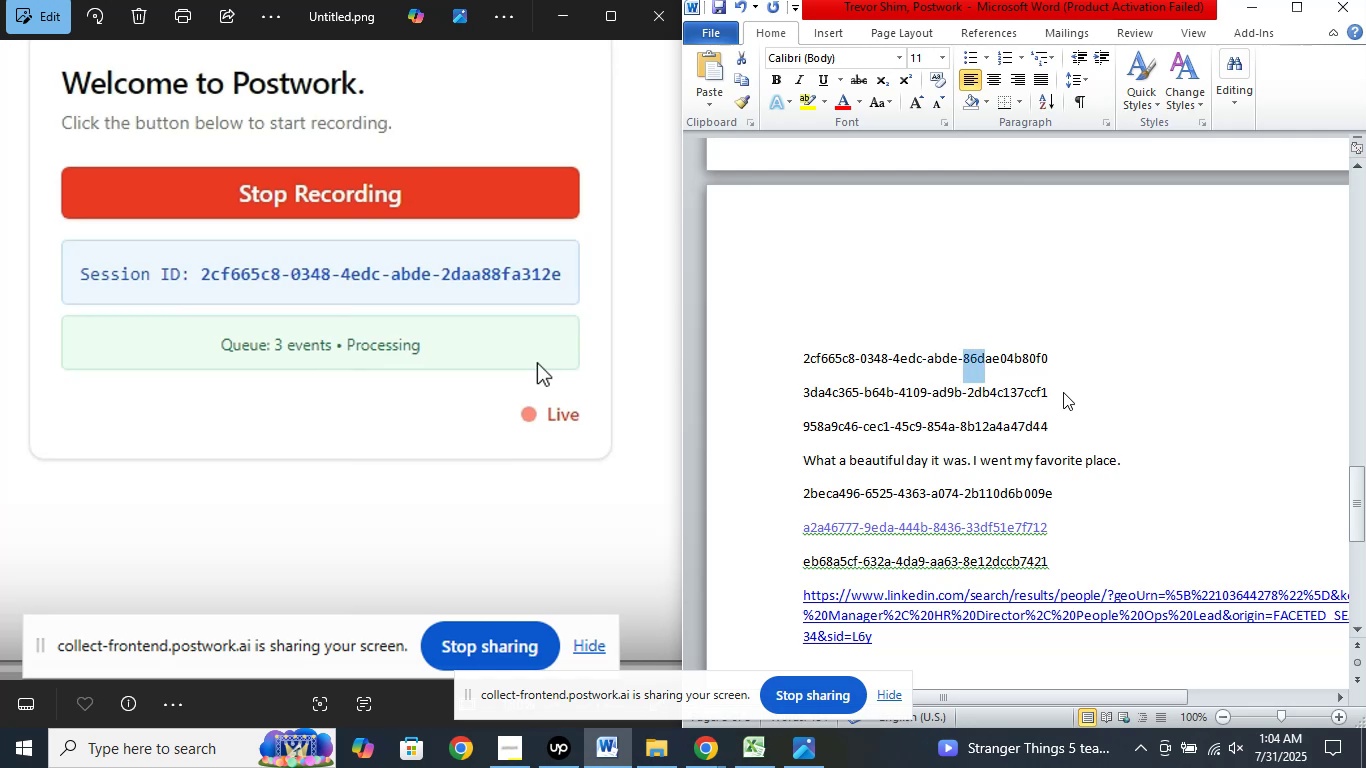 
key(Shift+ArrowRight)
 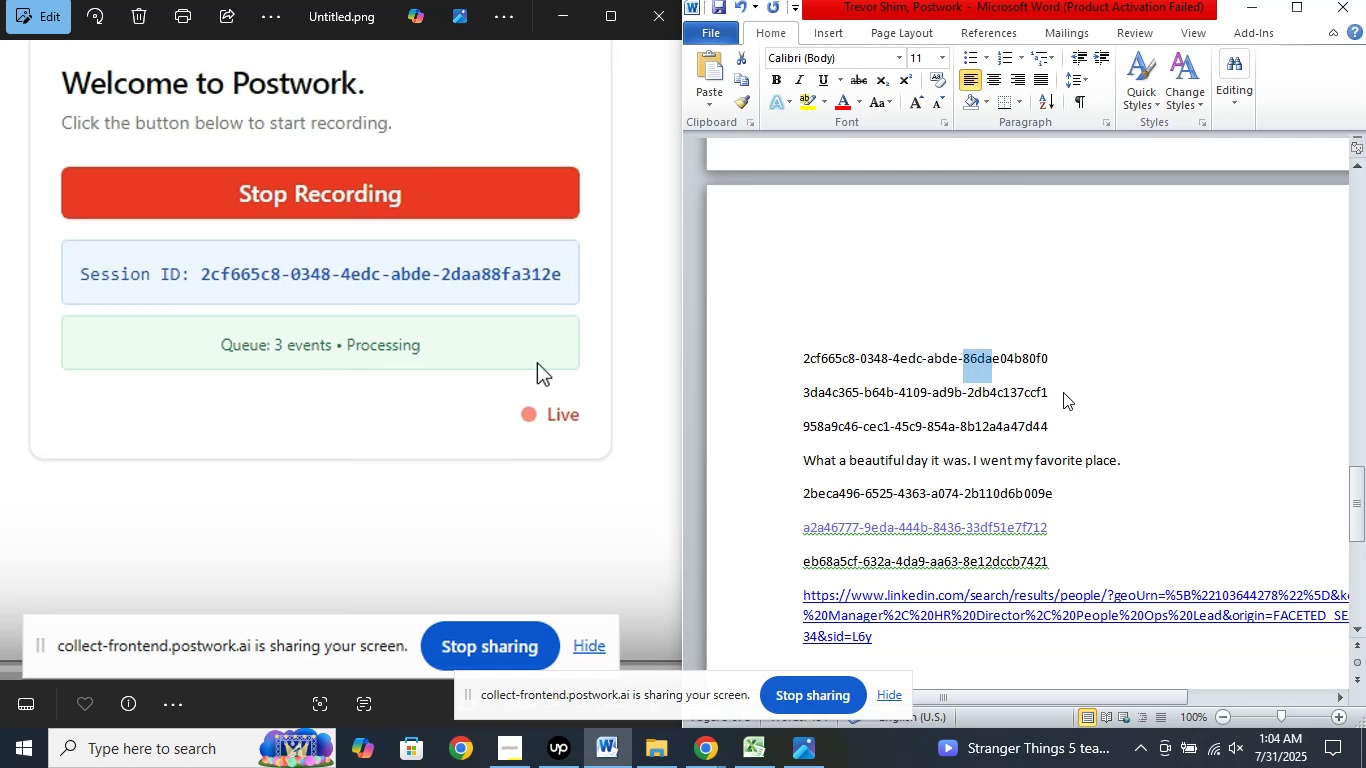 
key(Shift+ArrowRight)
 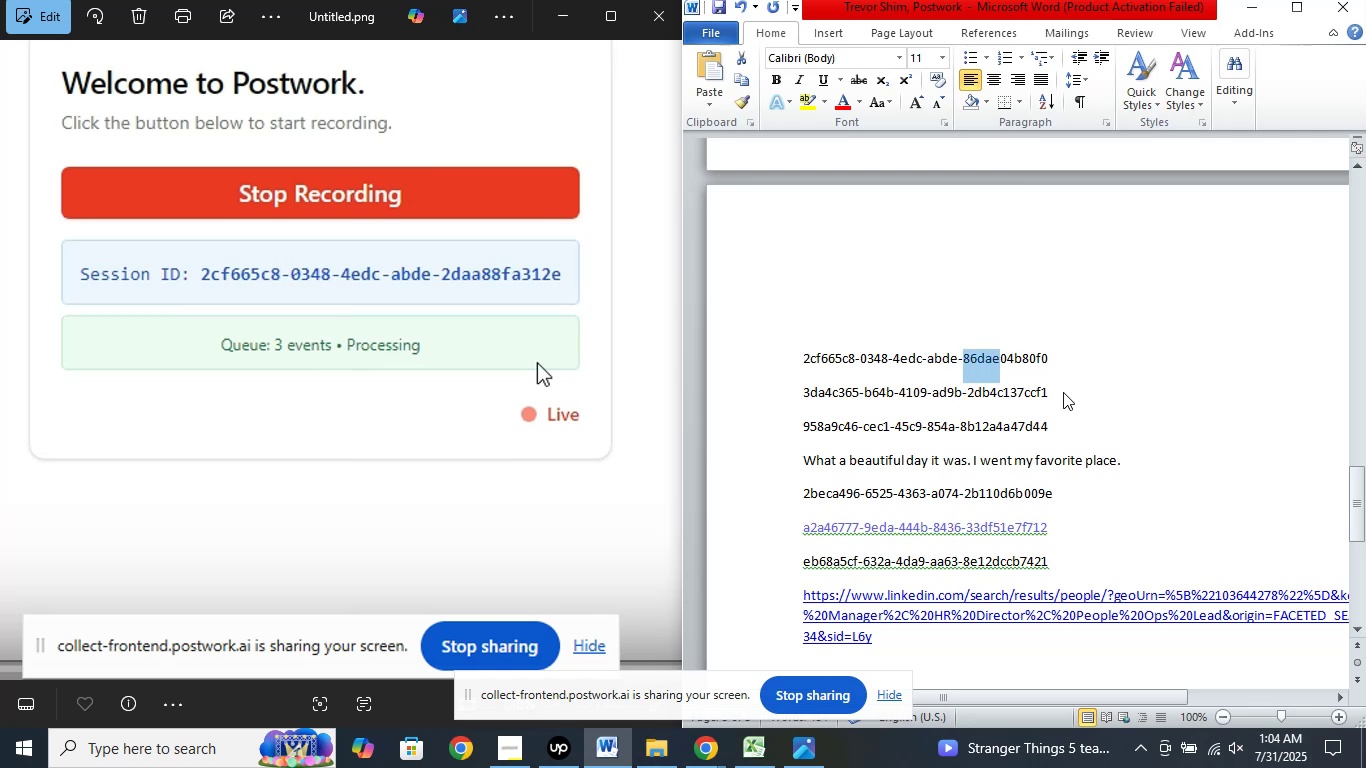 
key(Shift+ArrowRight)
 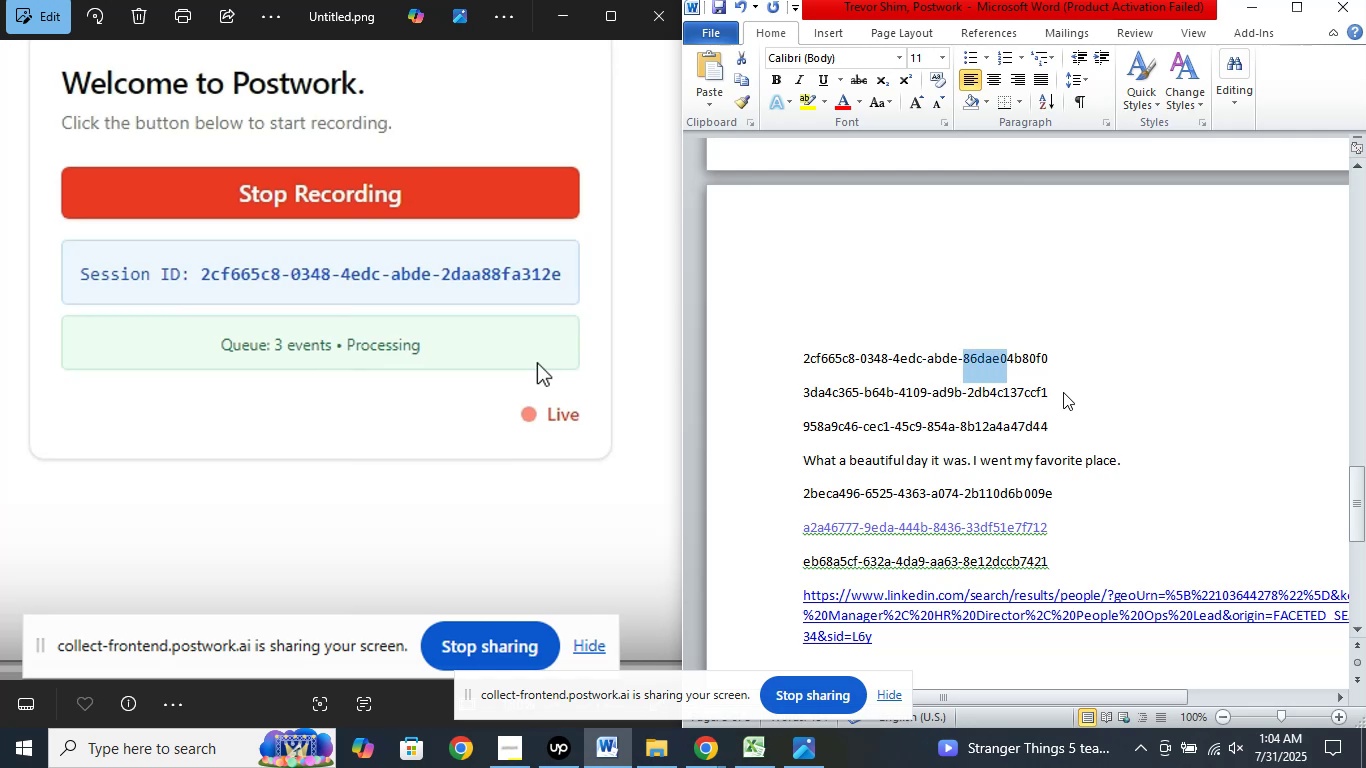 
key(Shift+ArrowRight)
 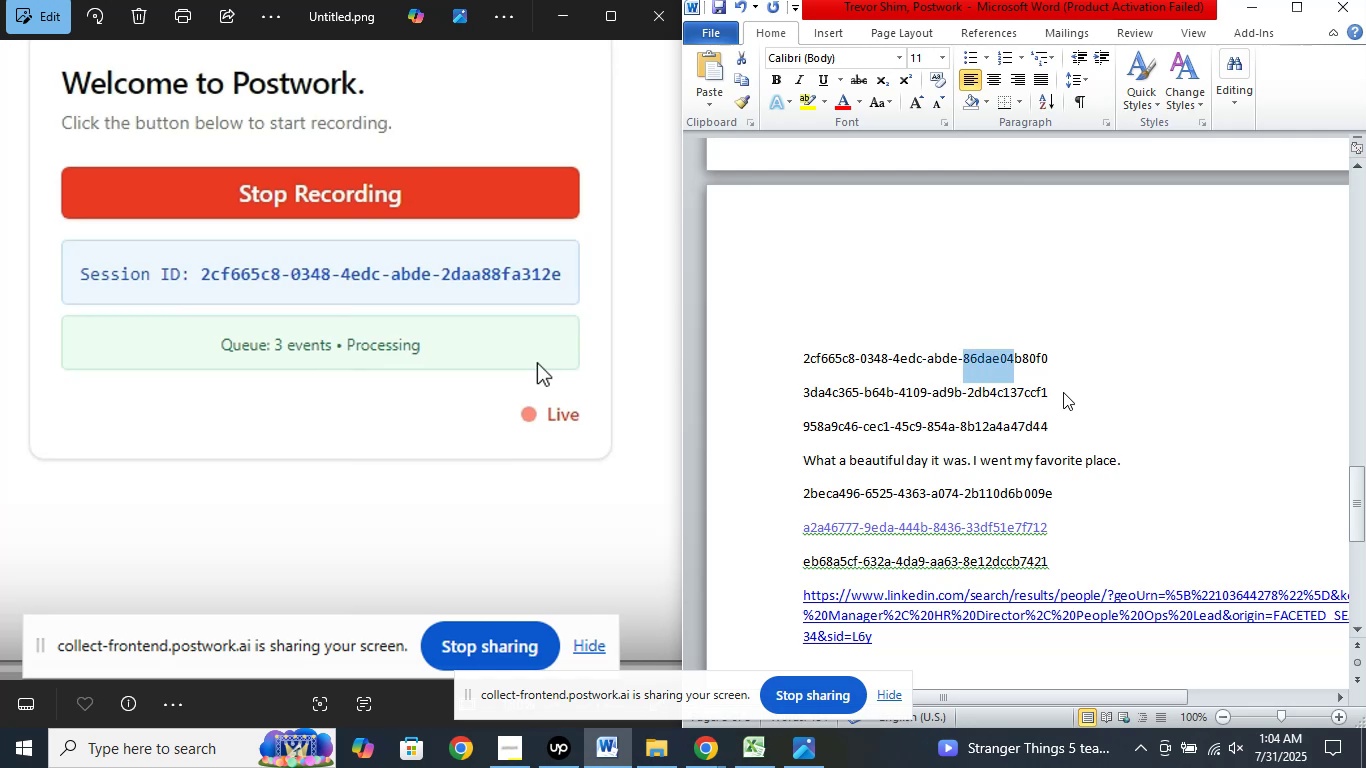 
key(Shift+ArrowRight)
 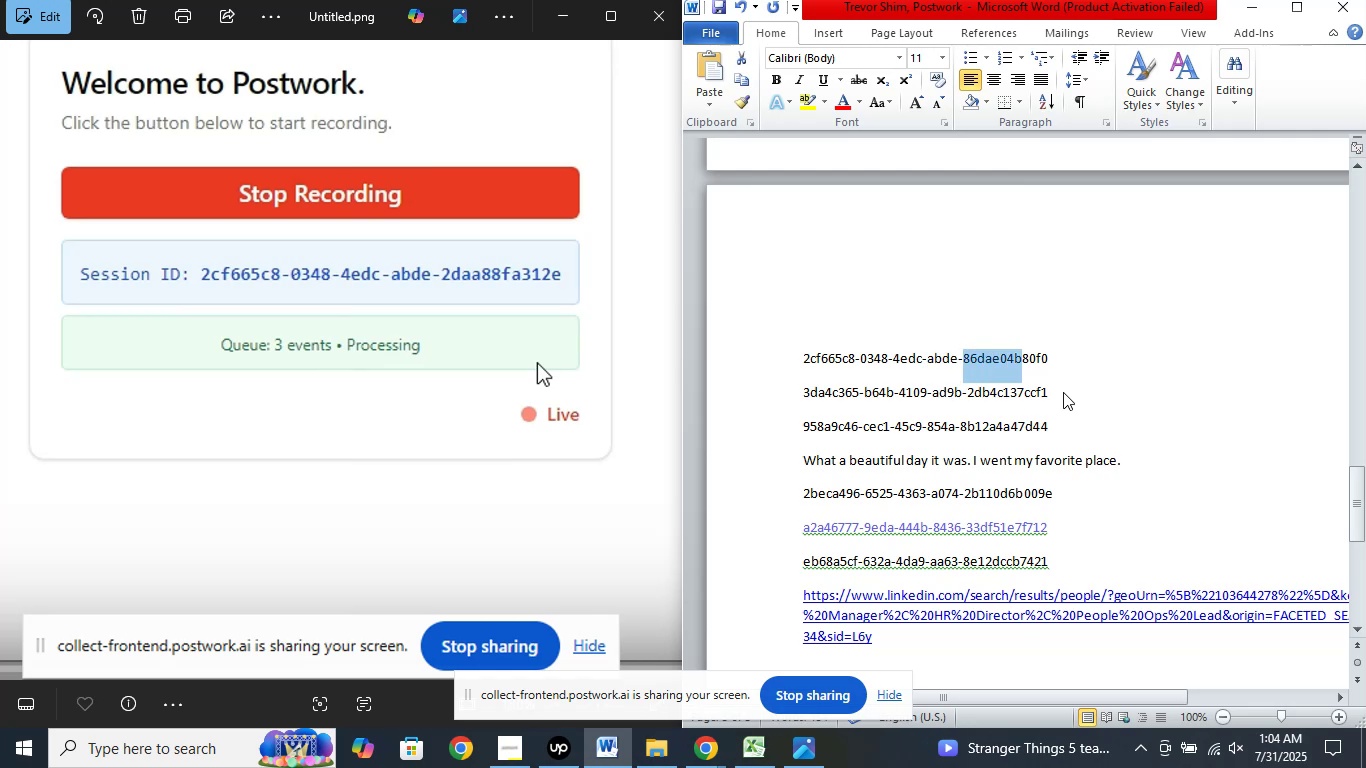 
key(Shift+ArrowRight)
 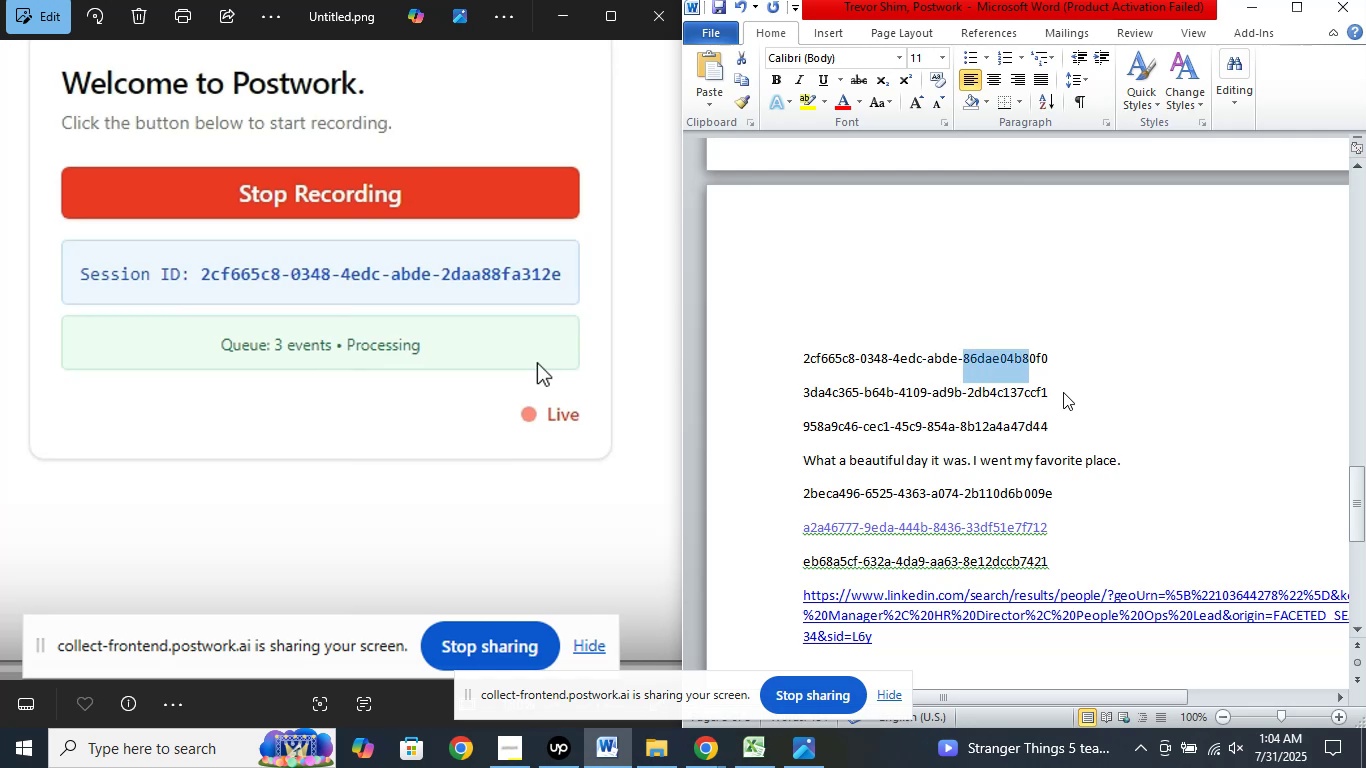 
key(Shift+ArrowRight)
 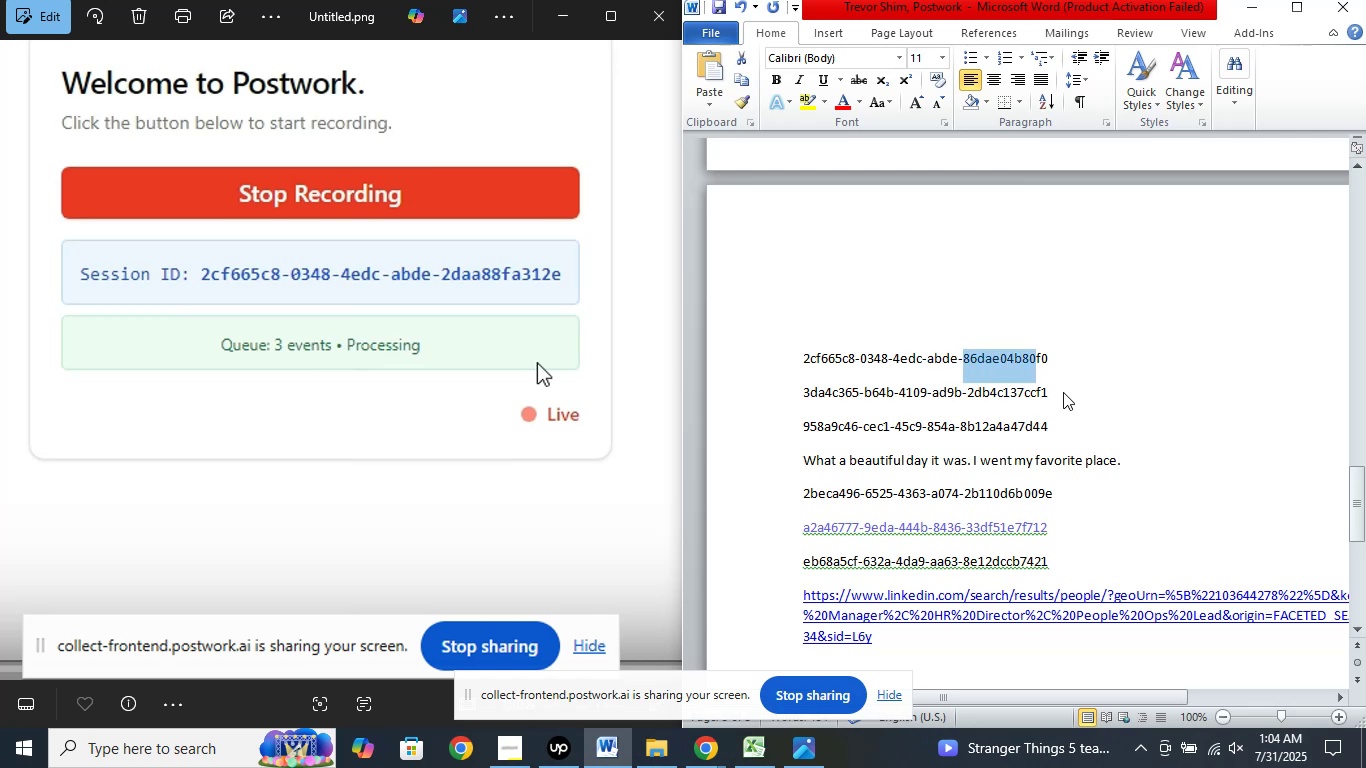 
key(Shift+ArrowRight)
 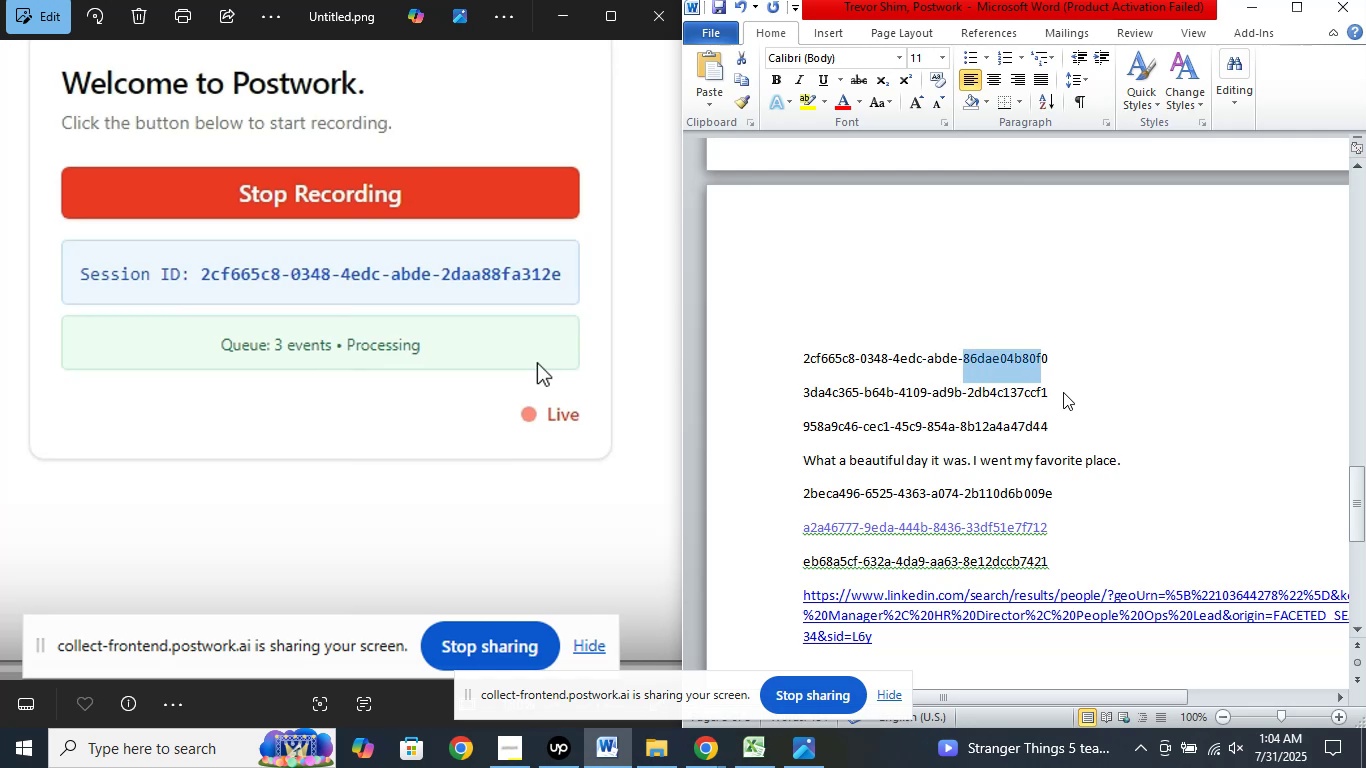 
key(Shift+ArrowRight)
 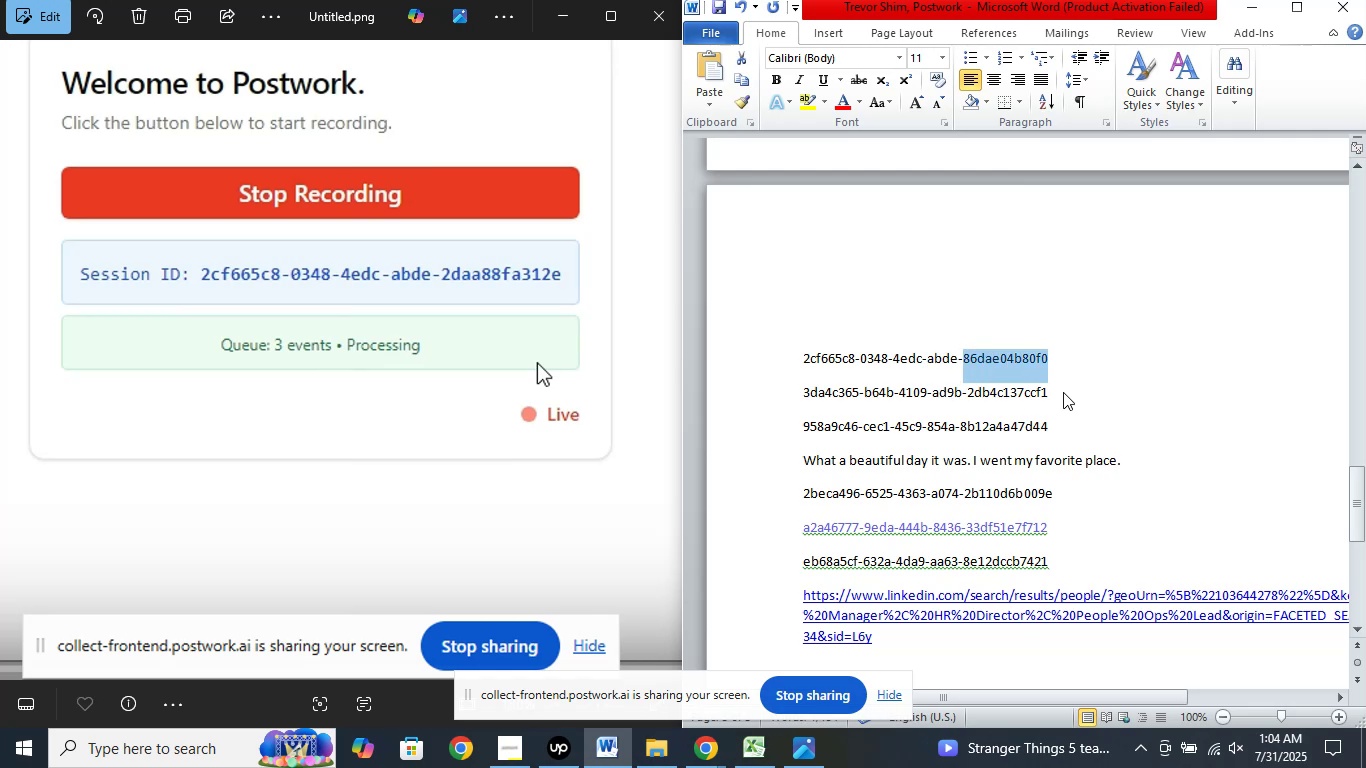 
type(2daa88fa312e)
 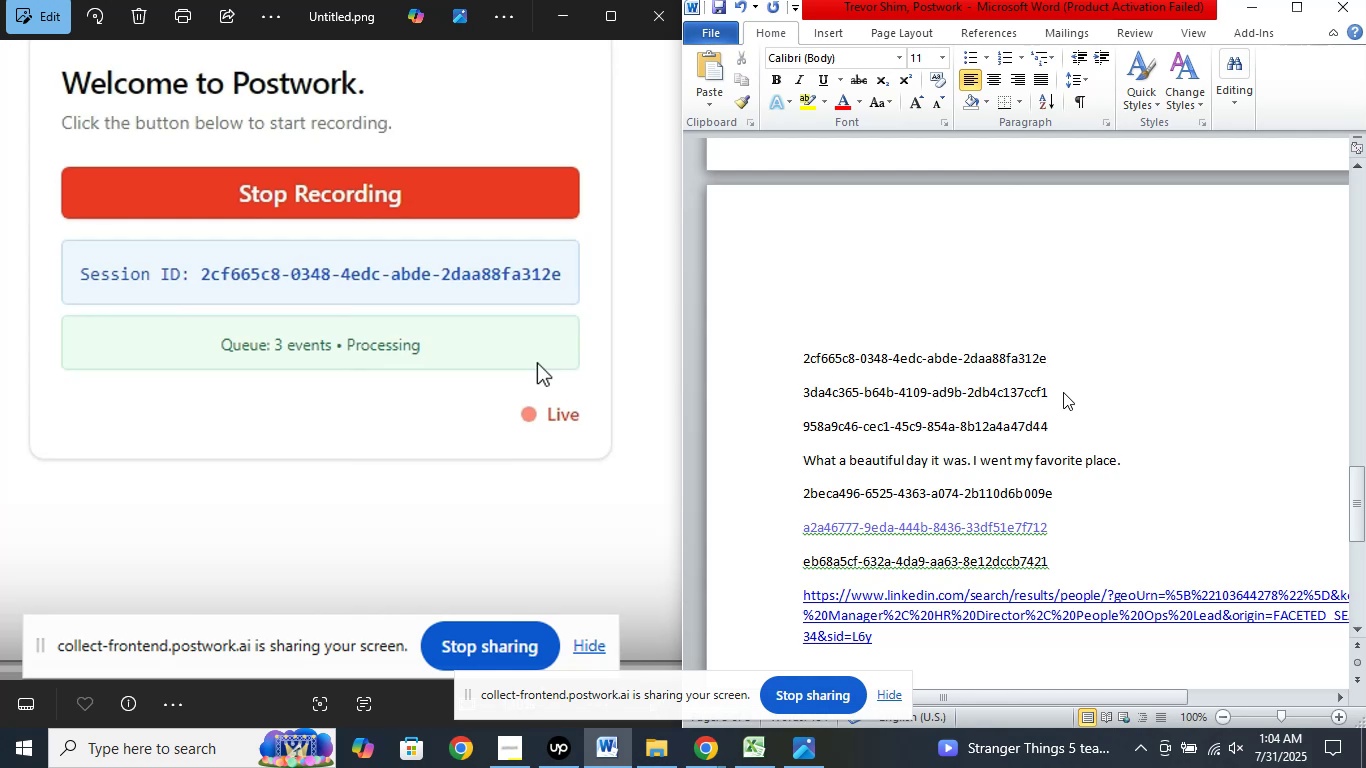 
left_click([822, 357])
 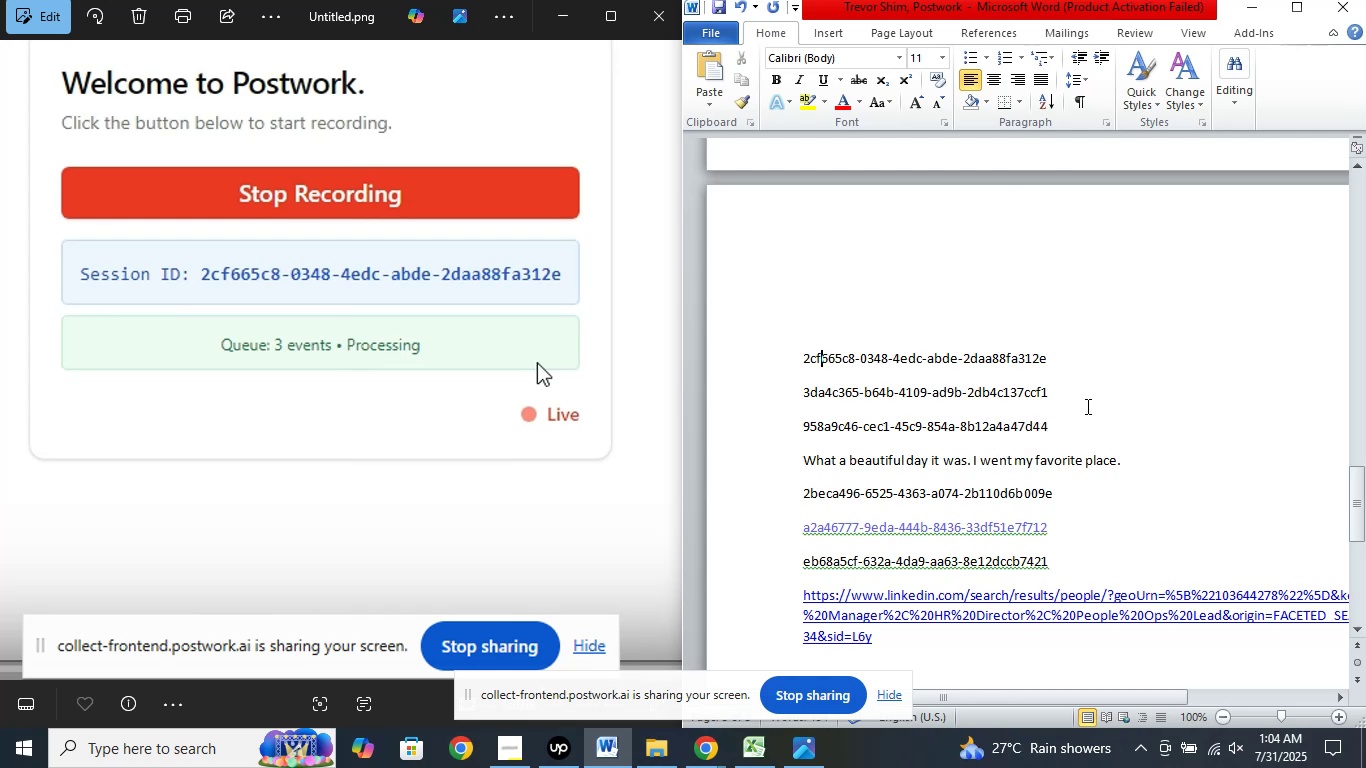 
key(ArrowRight)
 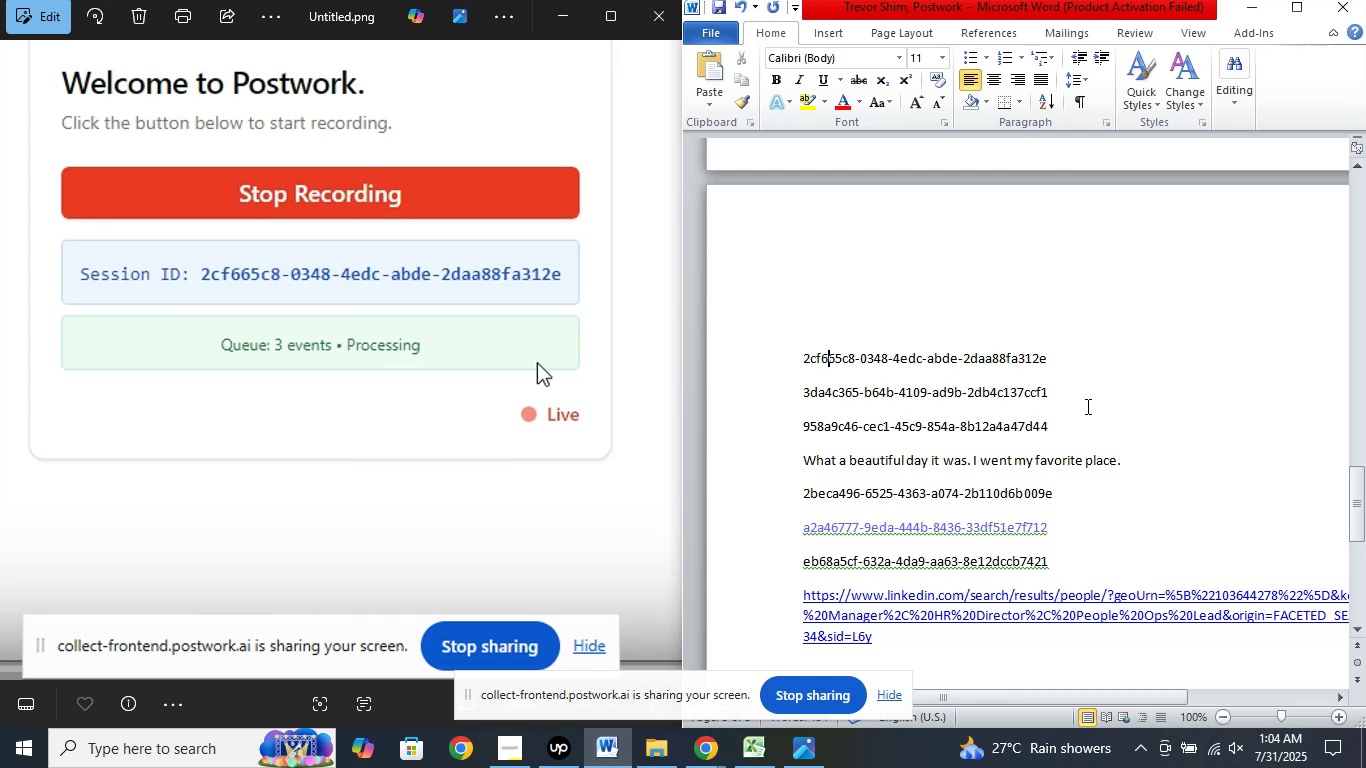 
key(ArrowRight)
 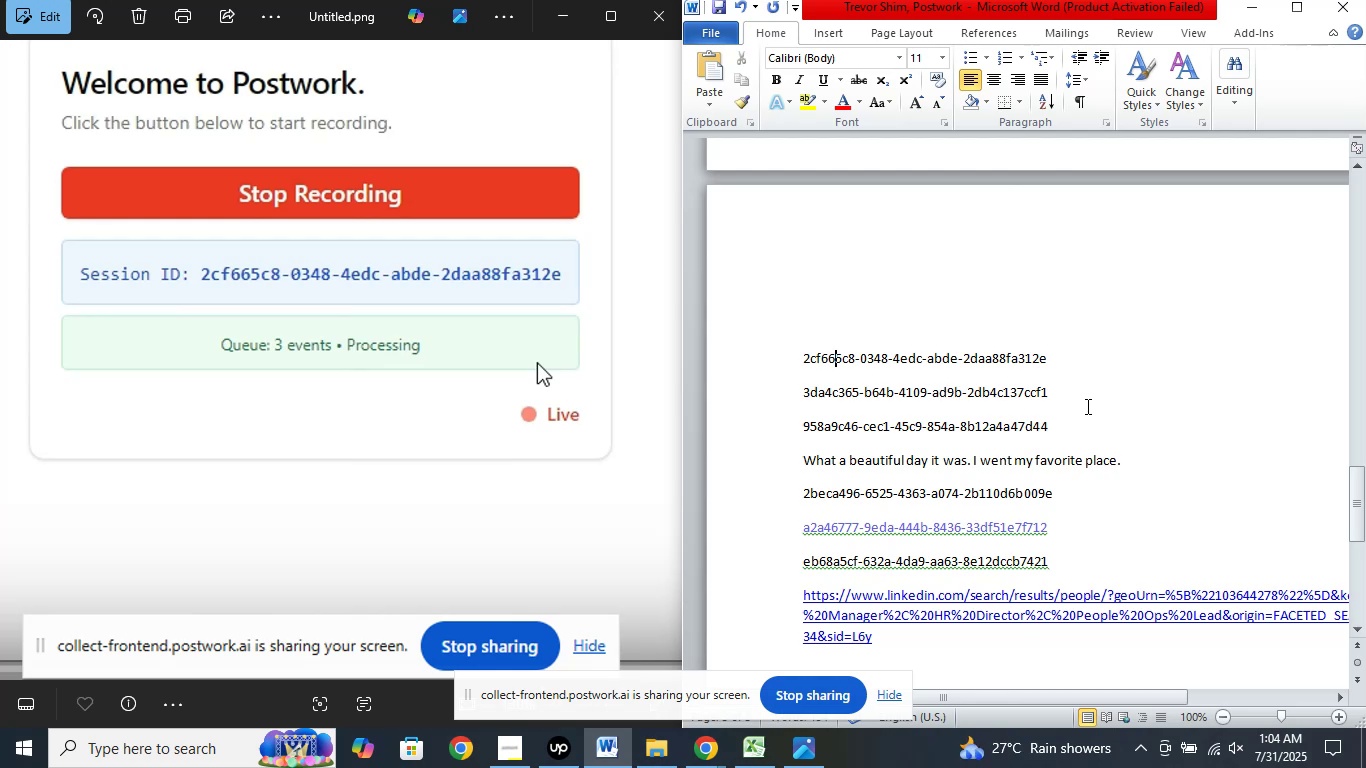 
key(ArrowRight)
 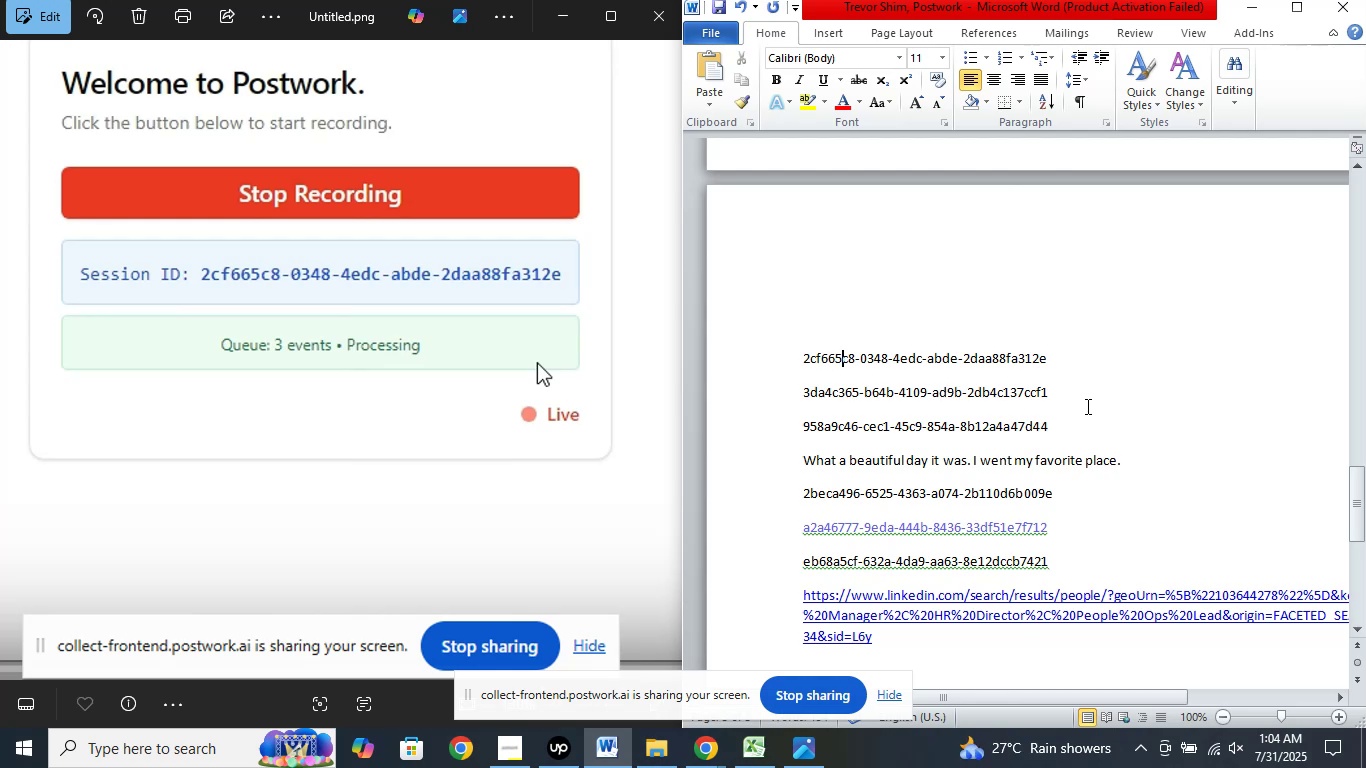 
key(ArrowRight)
 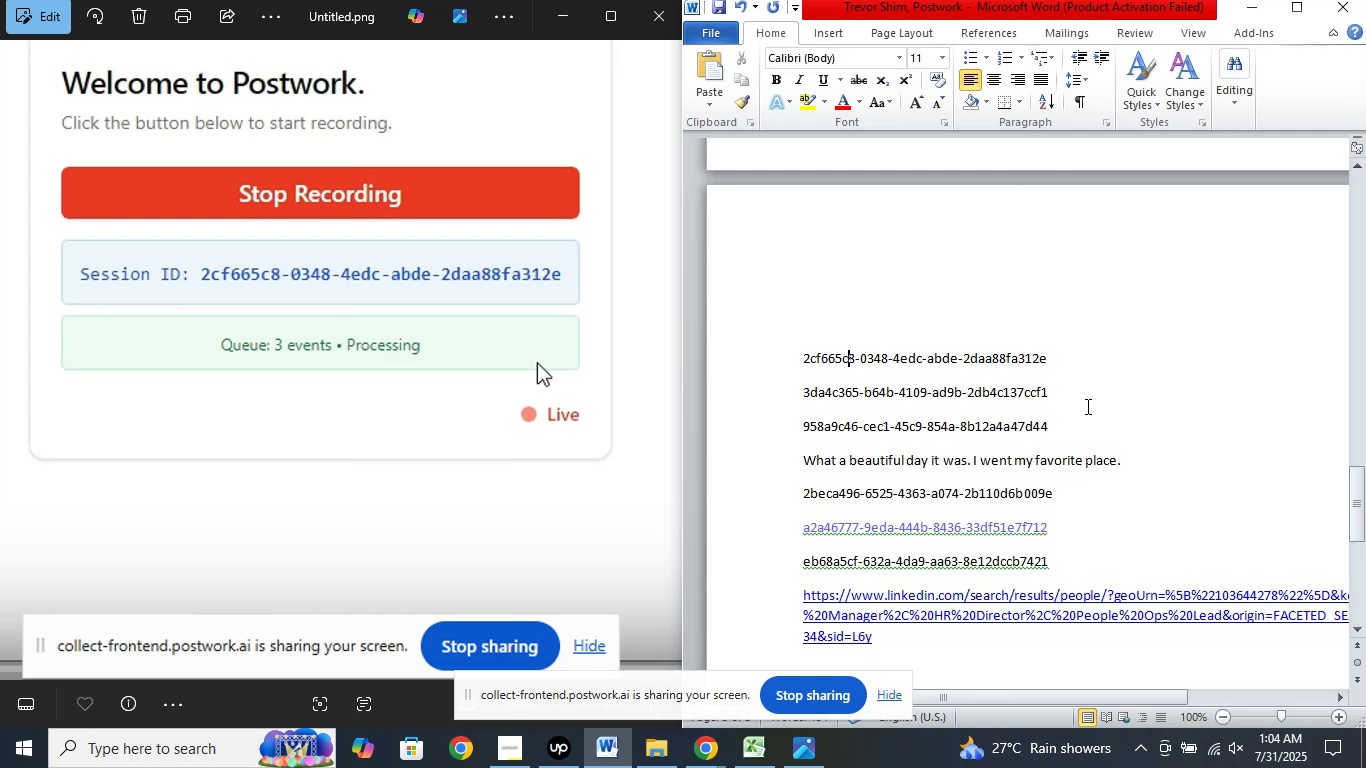 
key(ArrowRight)
 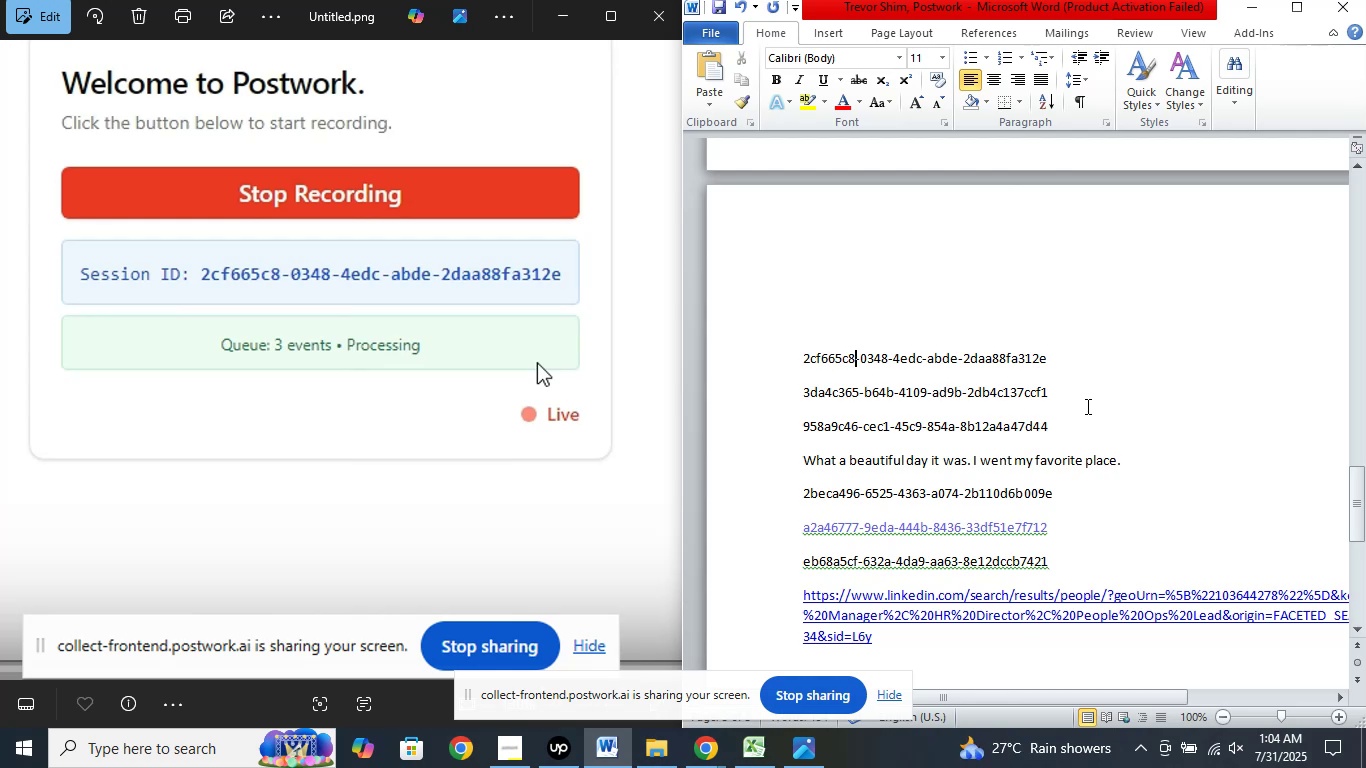 
key(ArrowRight)
 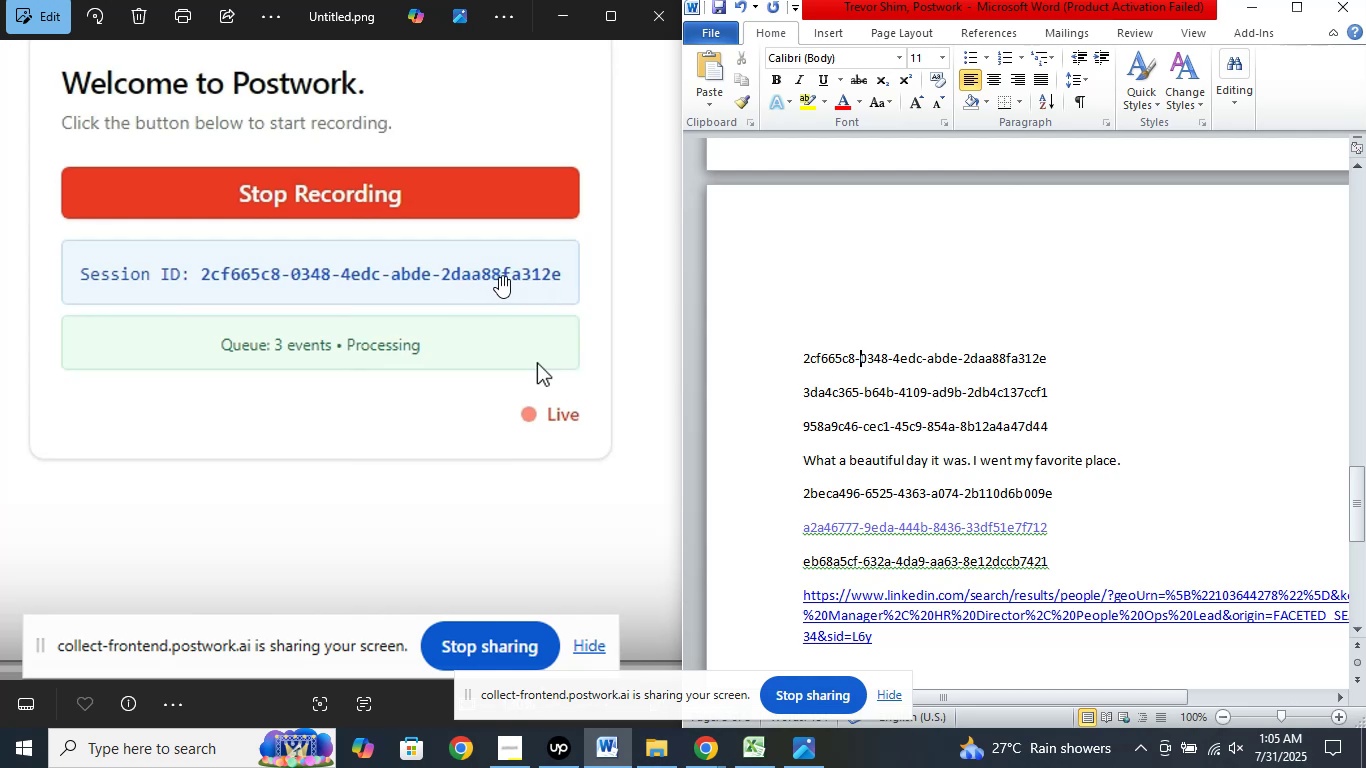 
wait(13.97)
 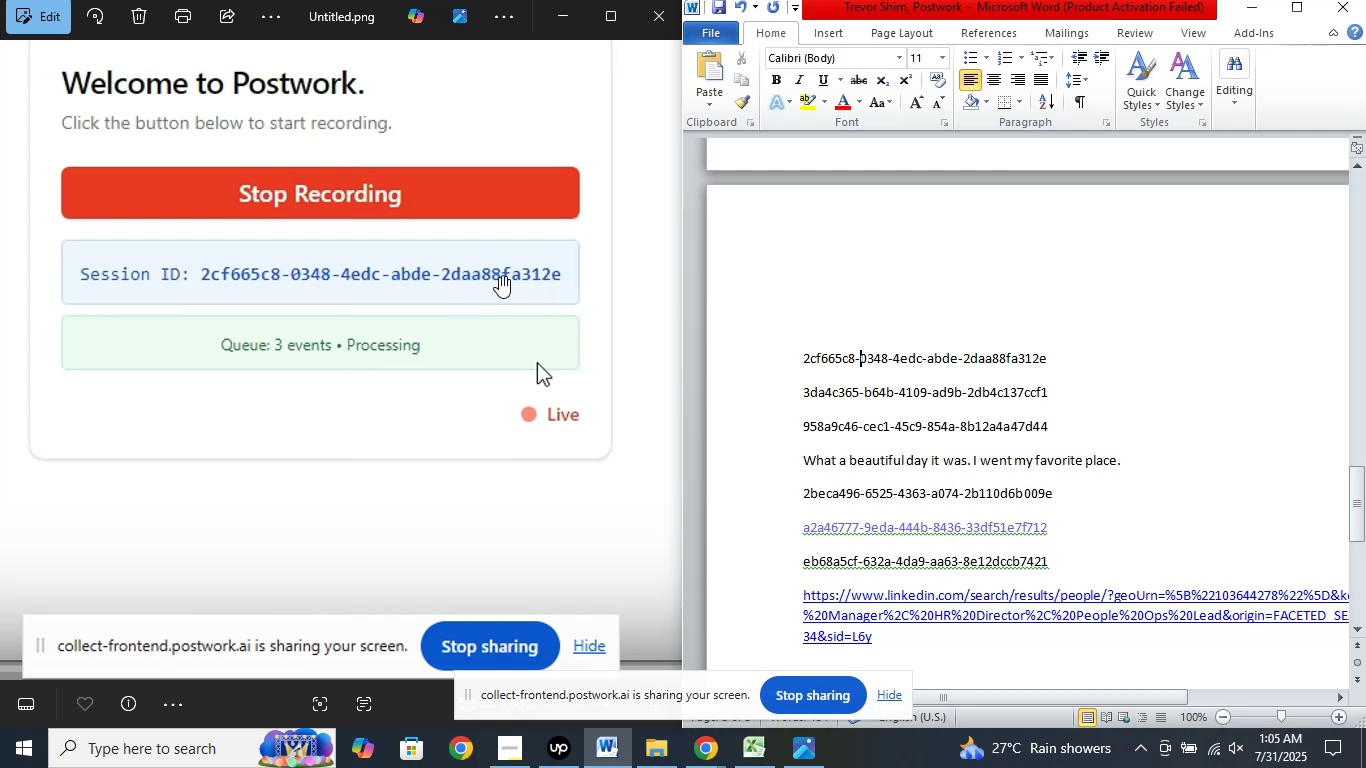 
left_click([961, 360])
 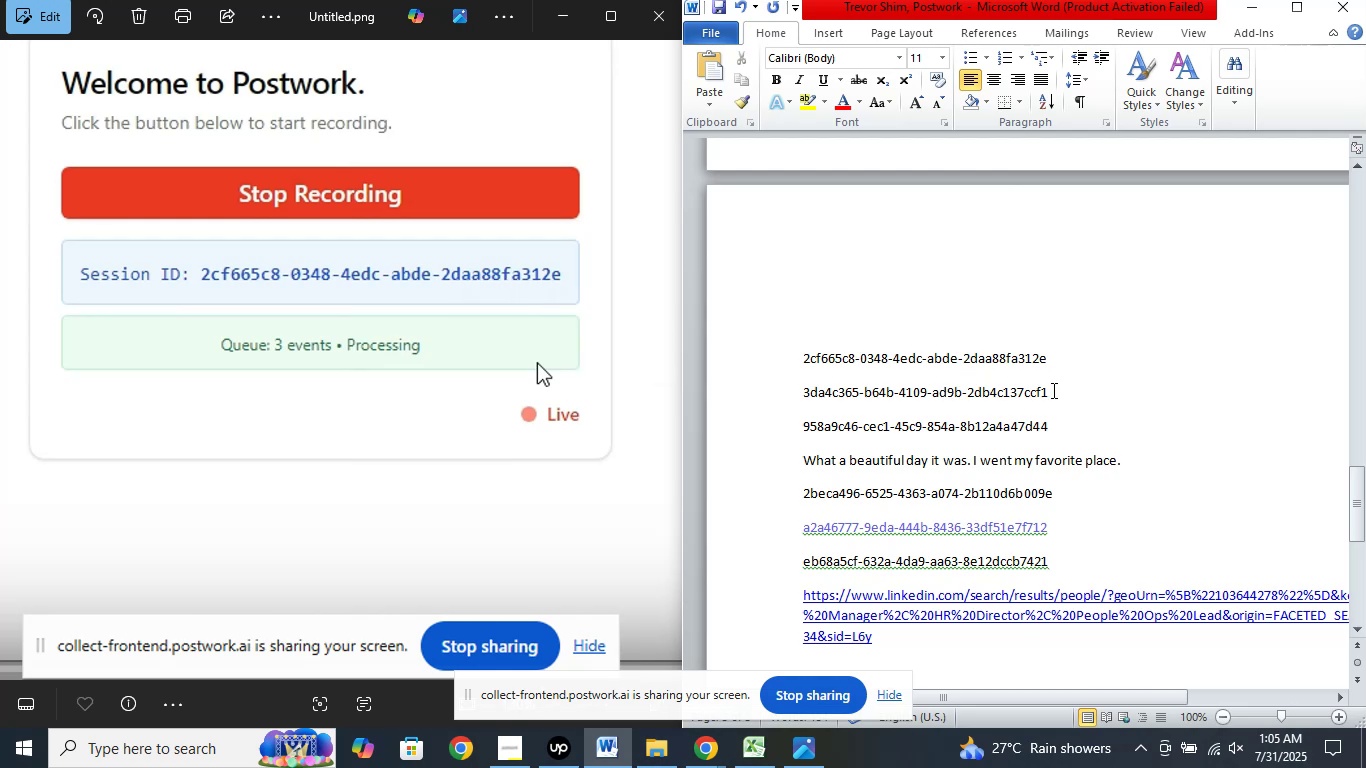 
key(ArrowRight)
 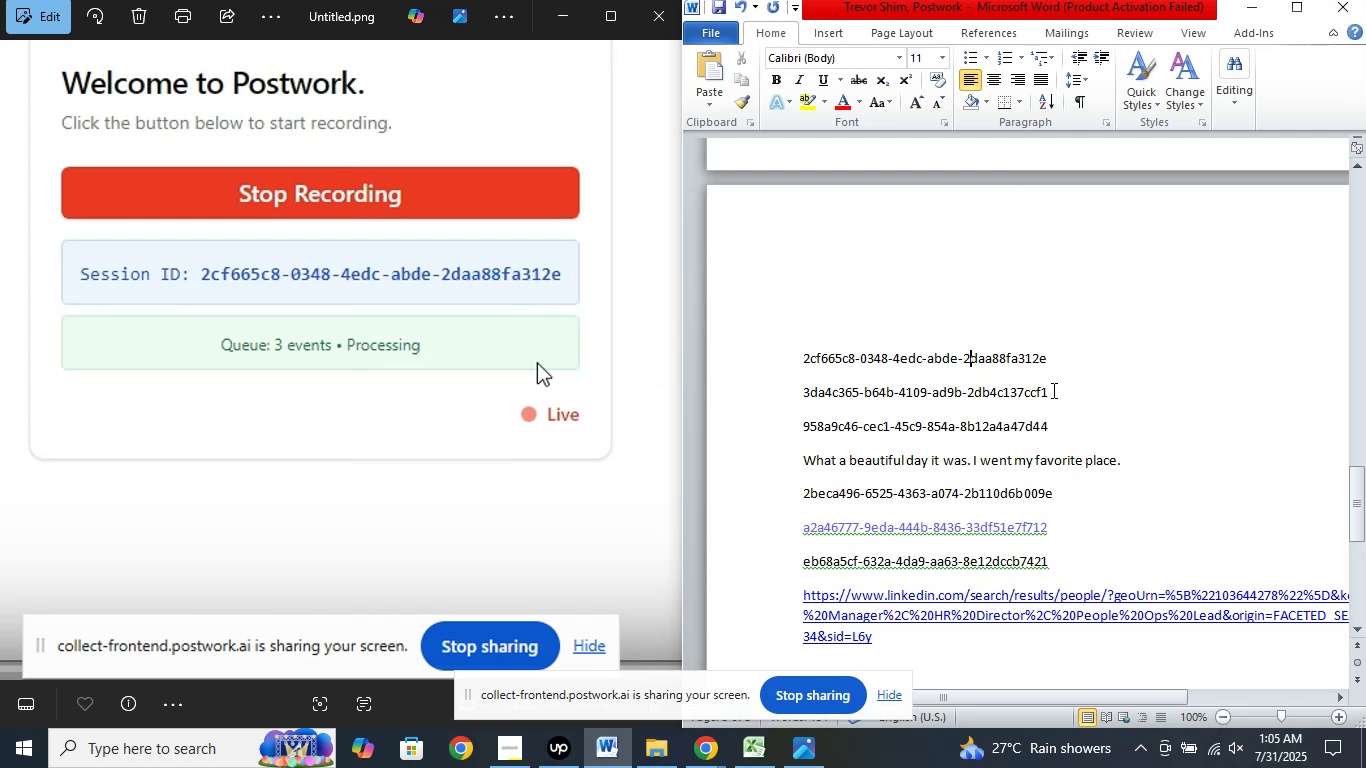 
key(ArrowRight)
 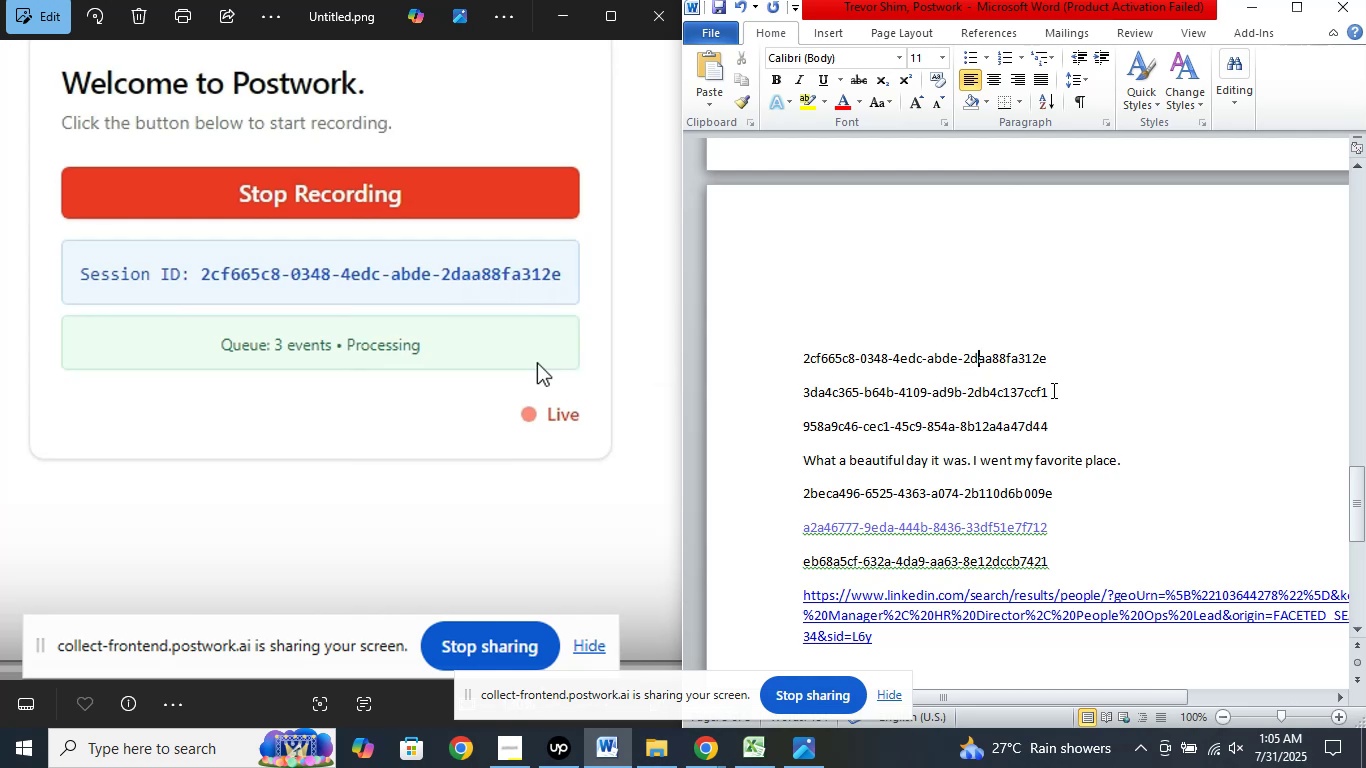 
key(ArrowRight)
 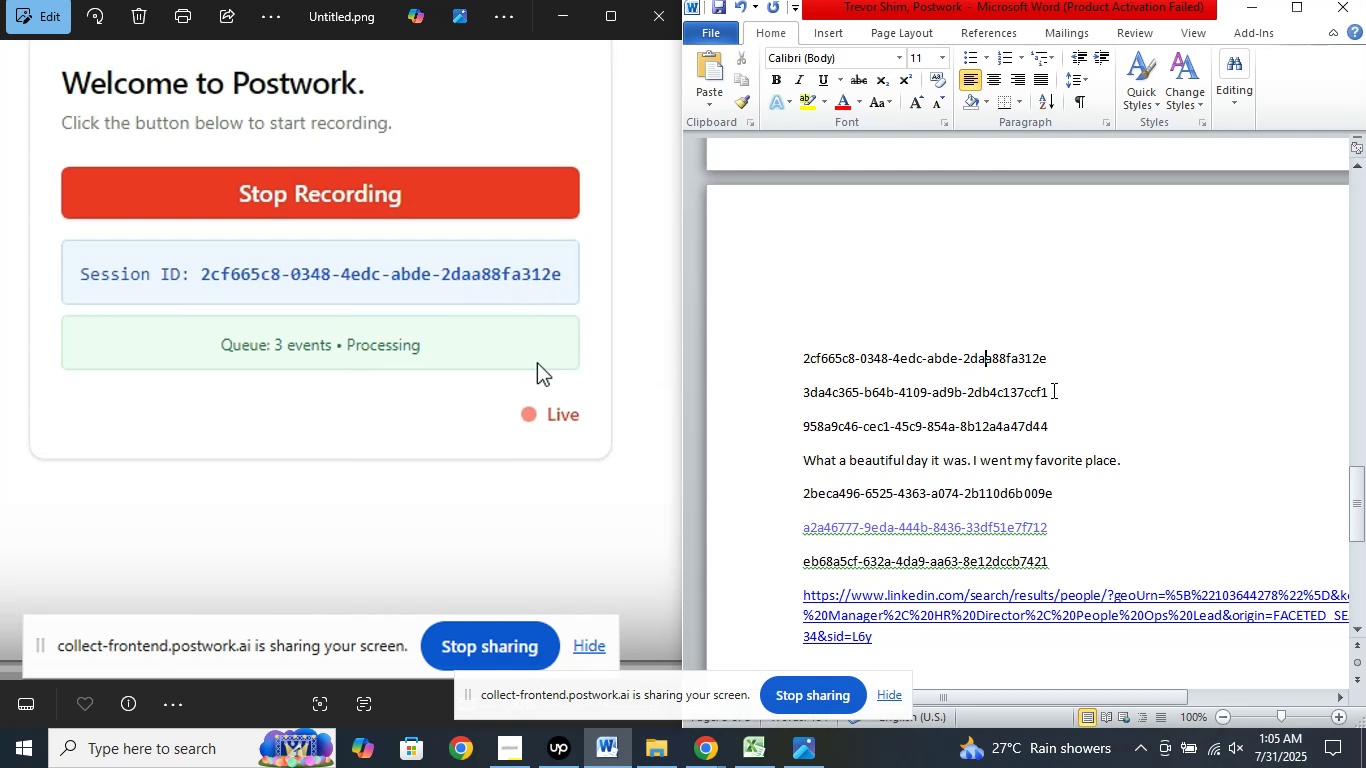 
key(ArrowRight)
 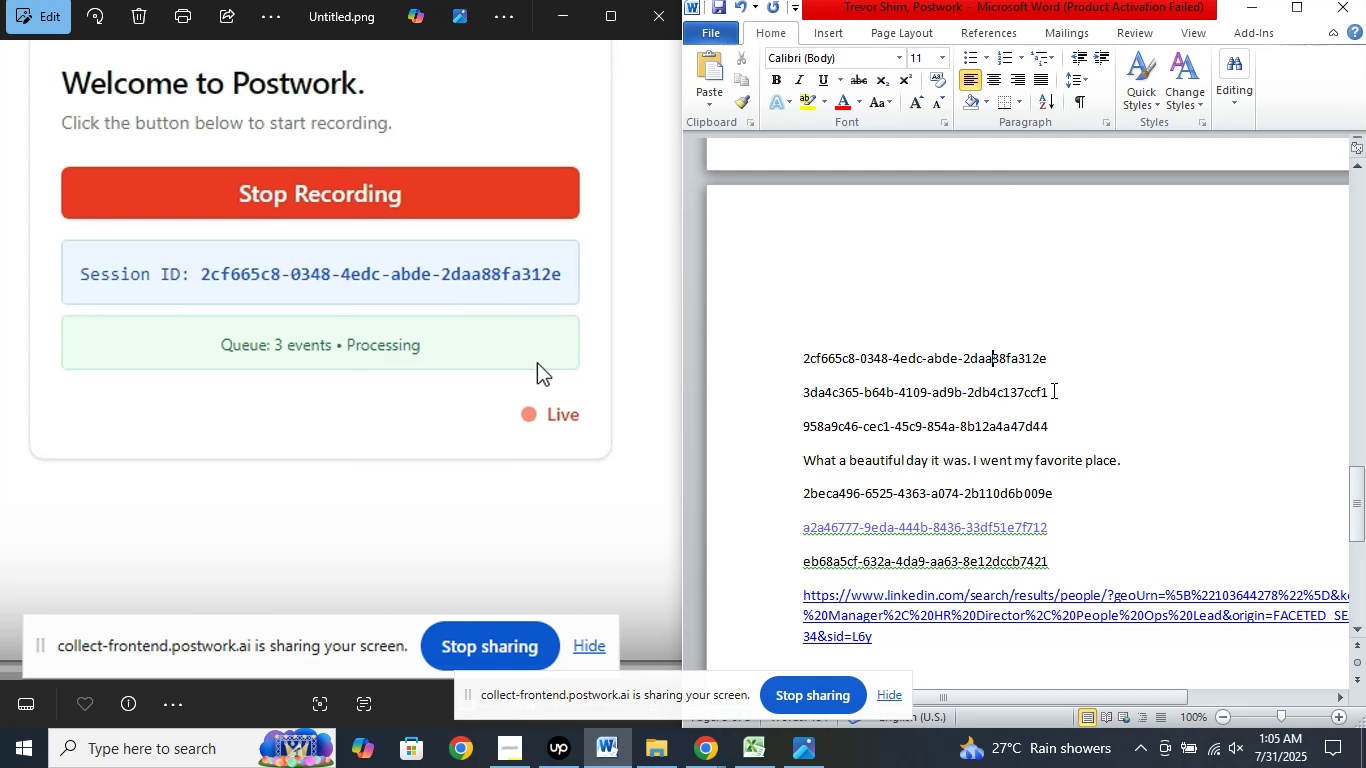 
key(ArrowRight)
 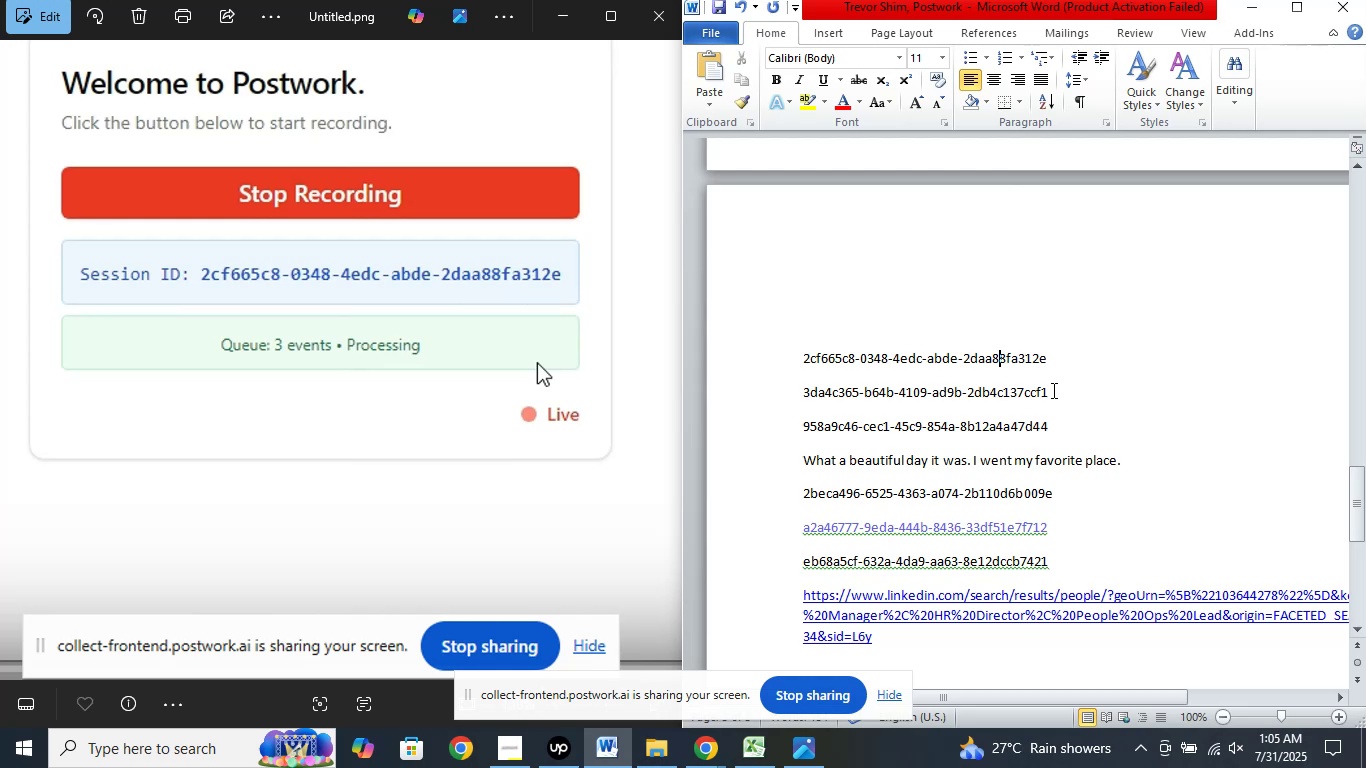 
key(ArrowRight)
 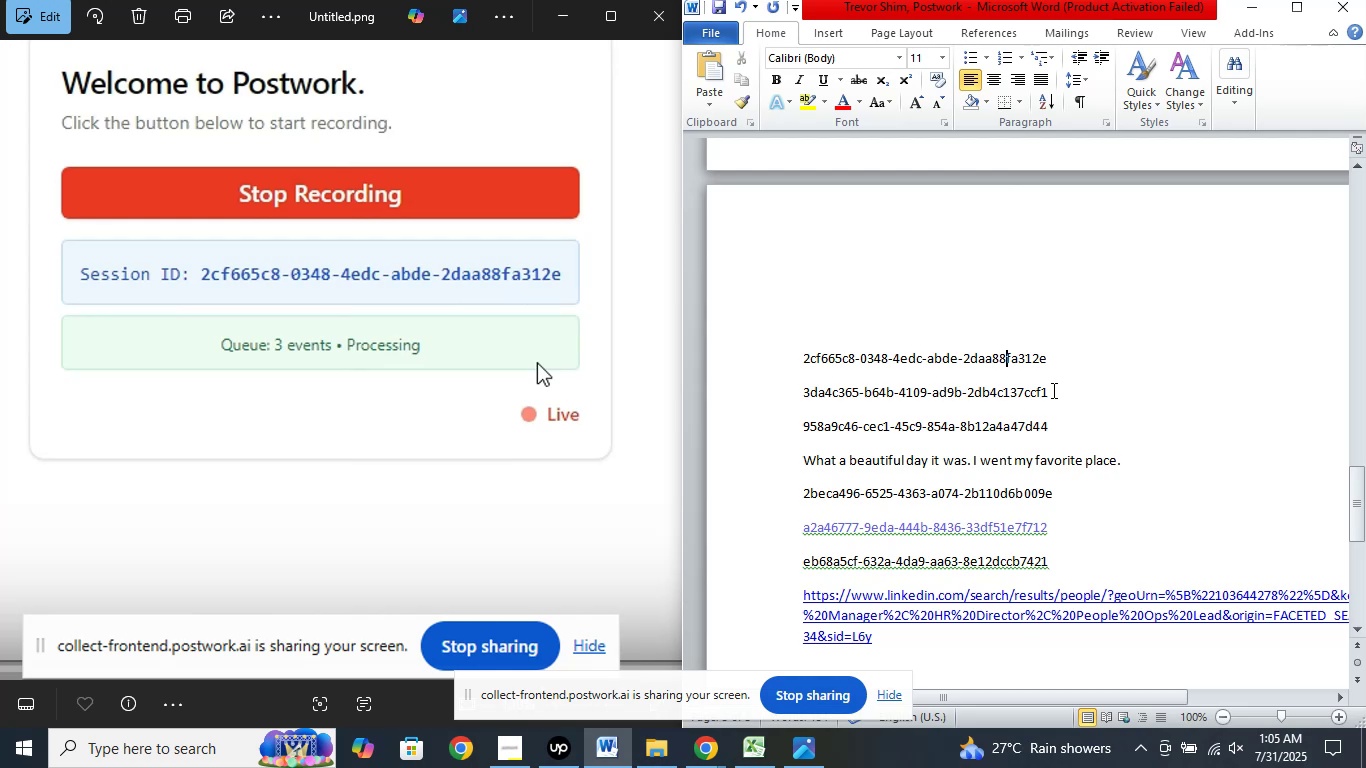 
key(ArrowRight)
 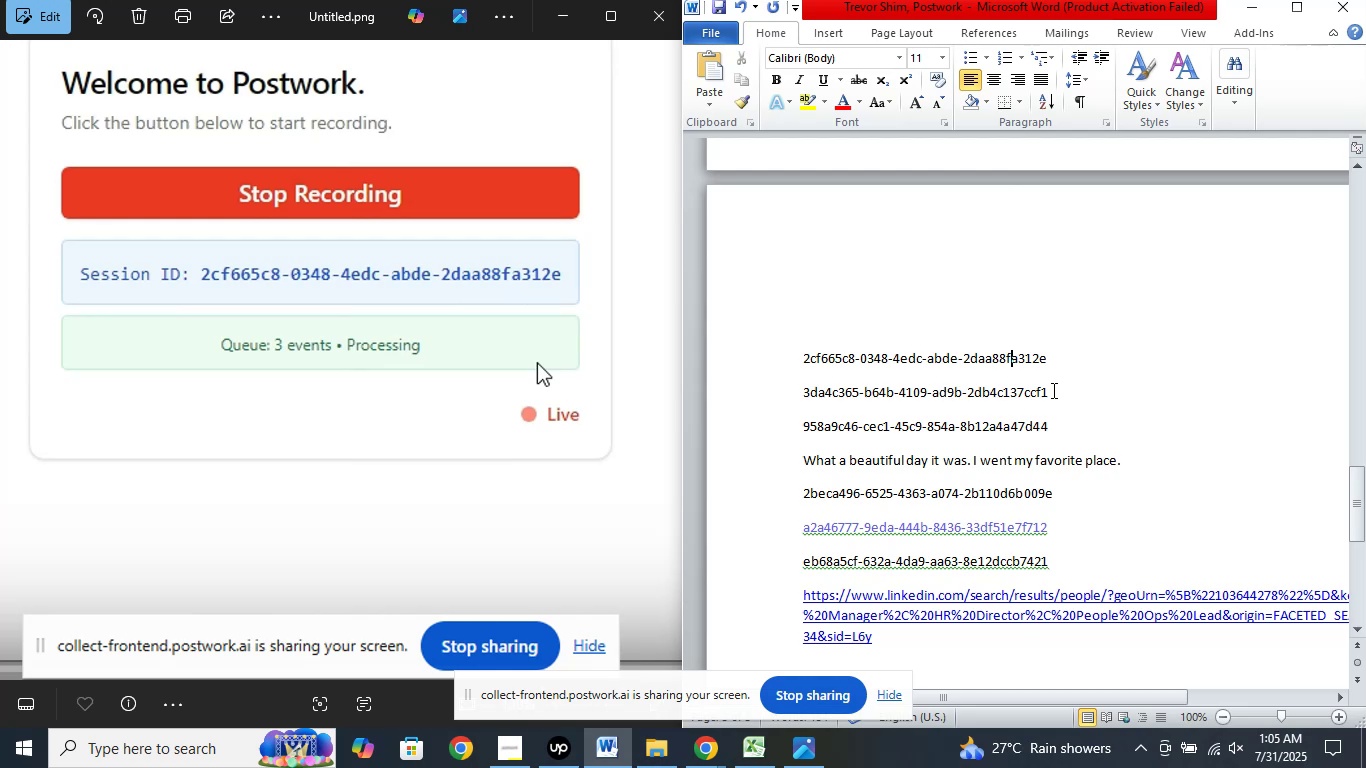 
key(ArrowRight)
 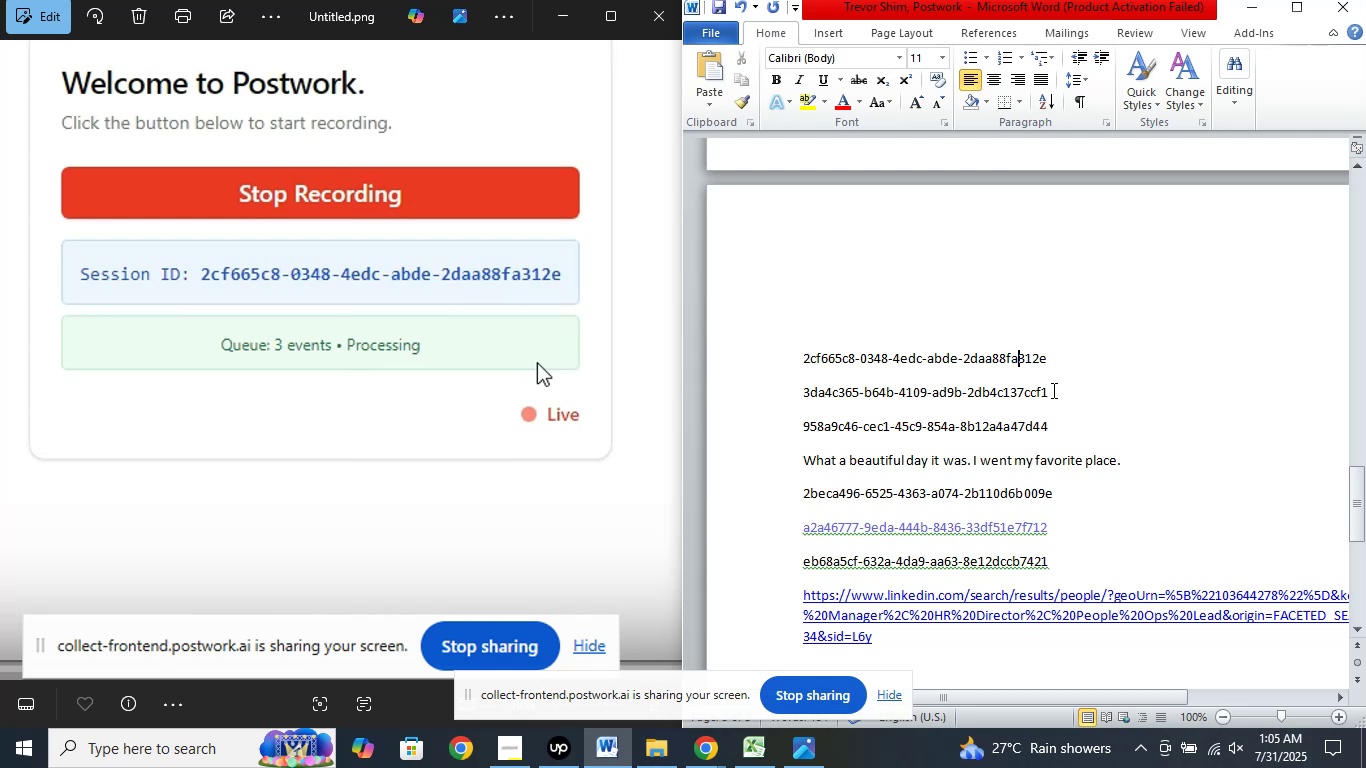 
key(ArrowRight)
 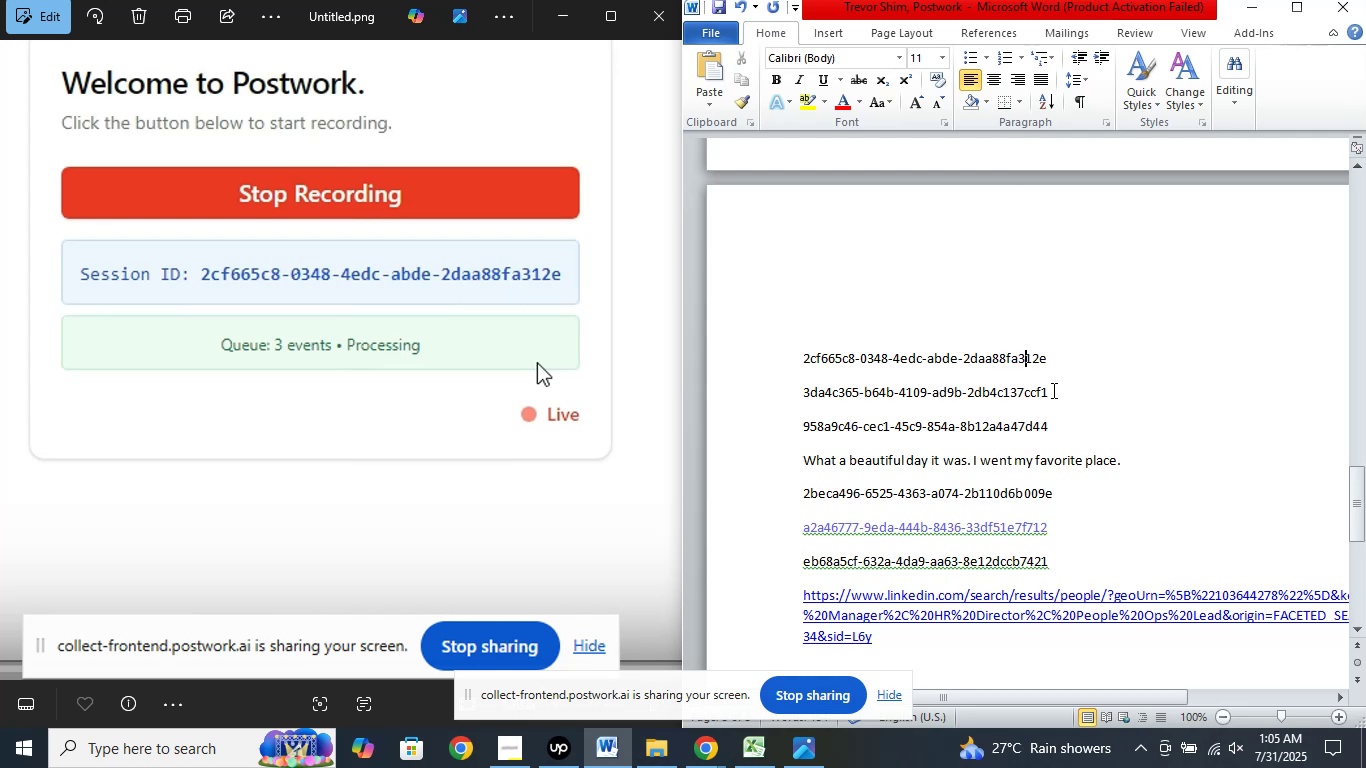 
key(ArrowRight)
 